 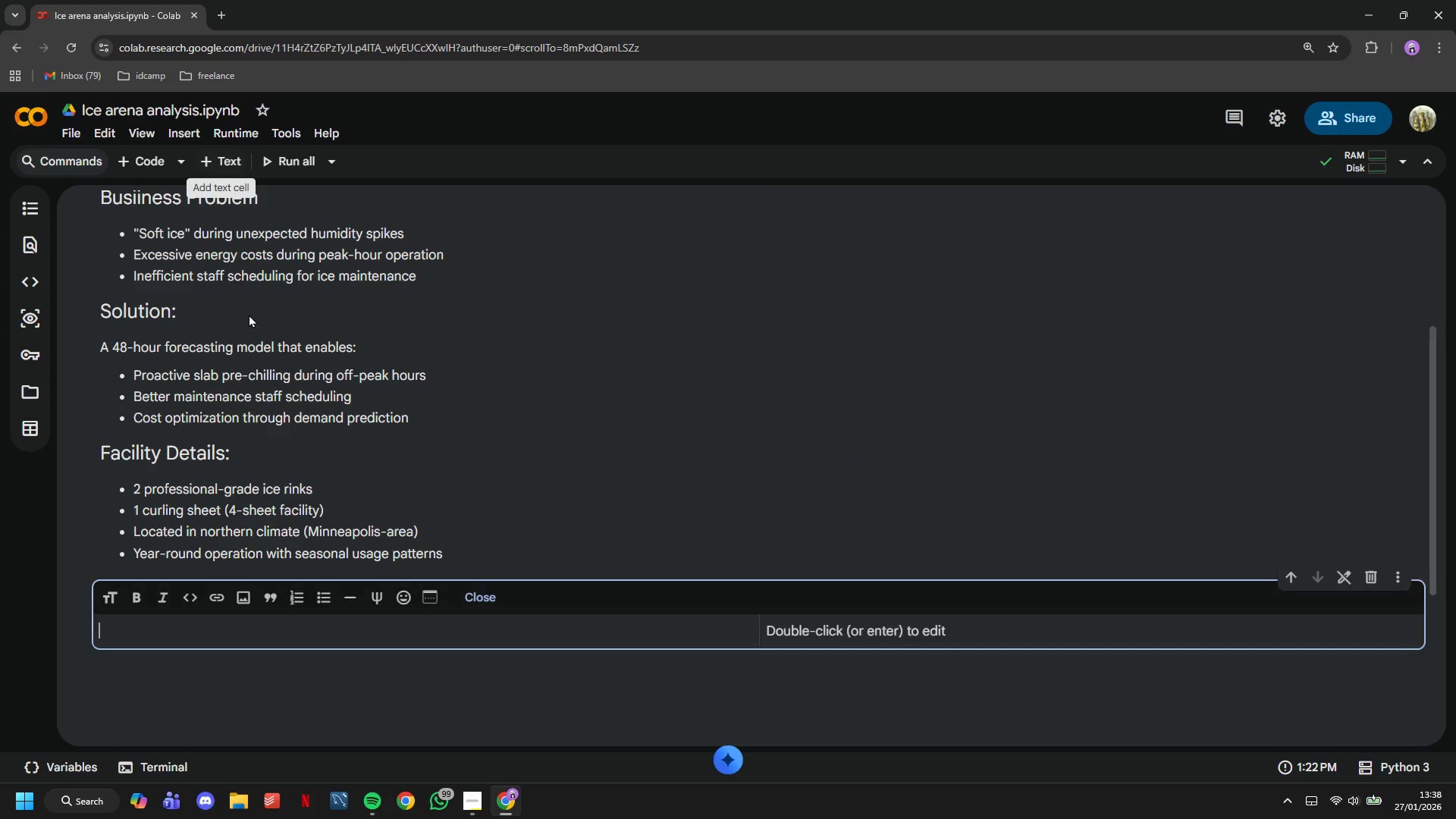 
type(# 1.)
key(Backspace)
key(Backspace)
key(Backspace)
type(# 1. Envoronm)
key(Backspace)
key(Backspace)
key(Backspace)
key(Backspace)
key(Backspace)
type(ironment Setup and Library Imports)
 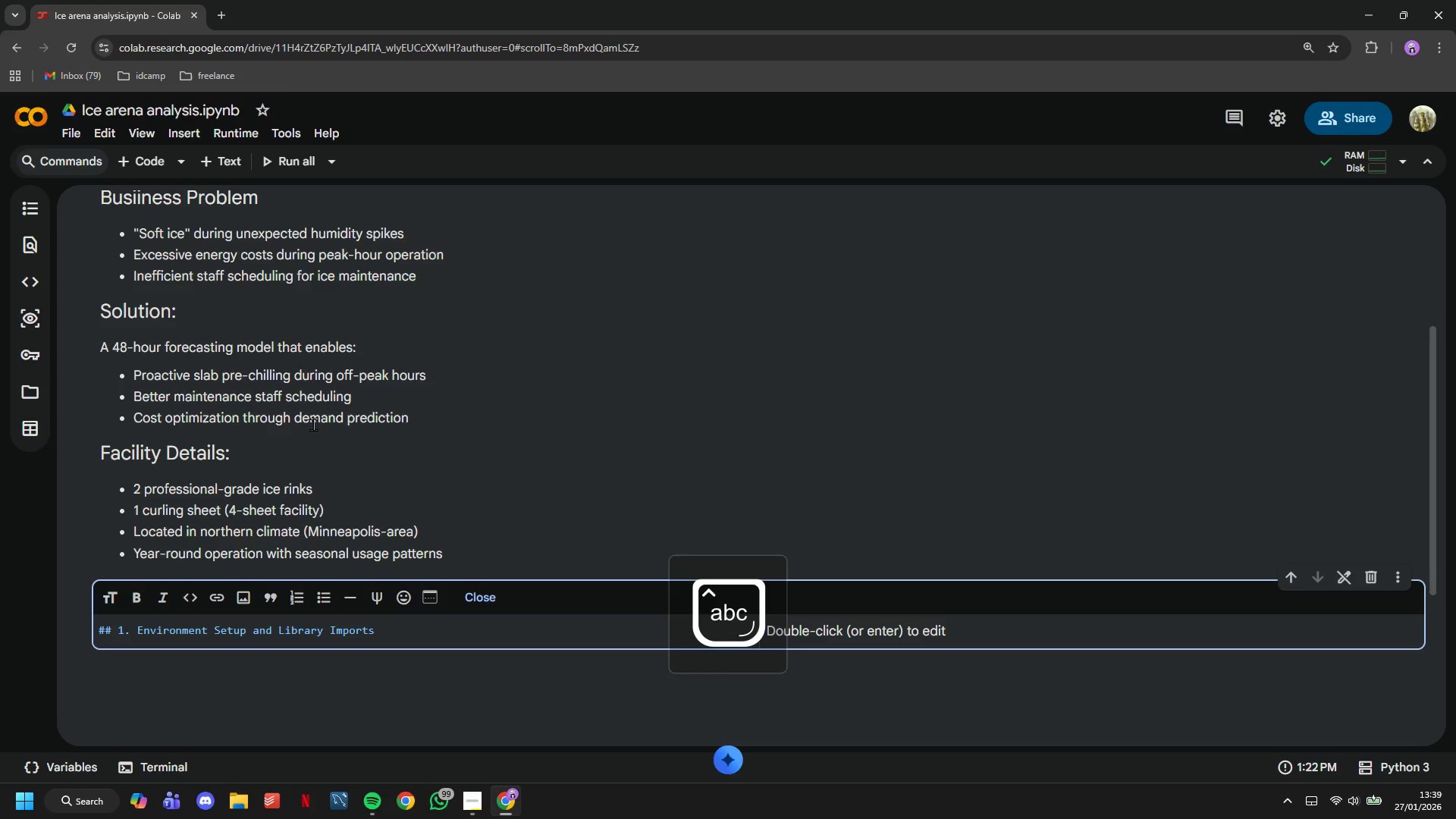 
left_click([153, 158])
 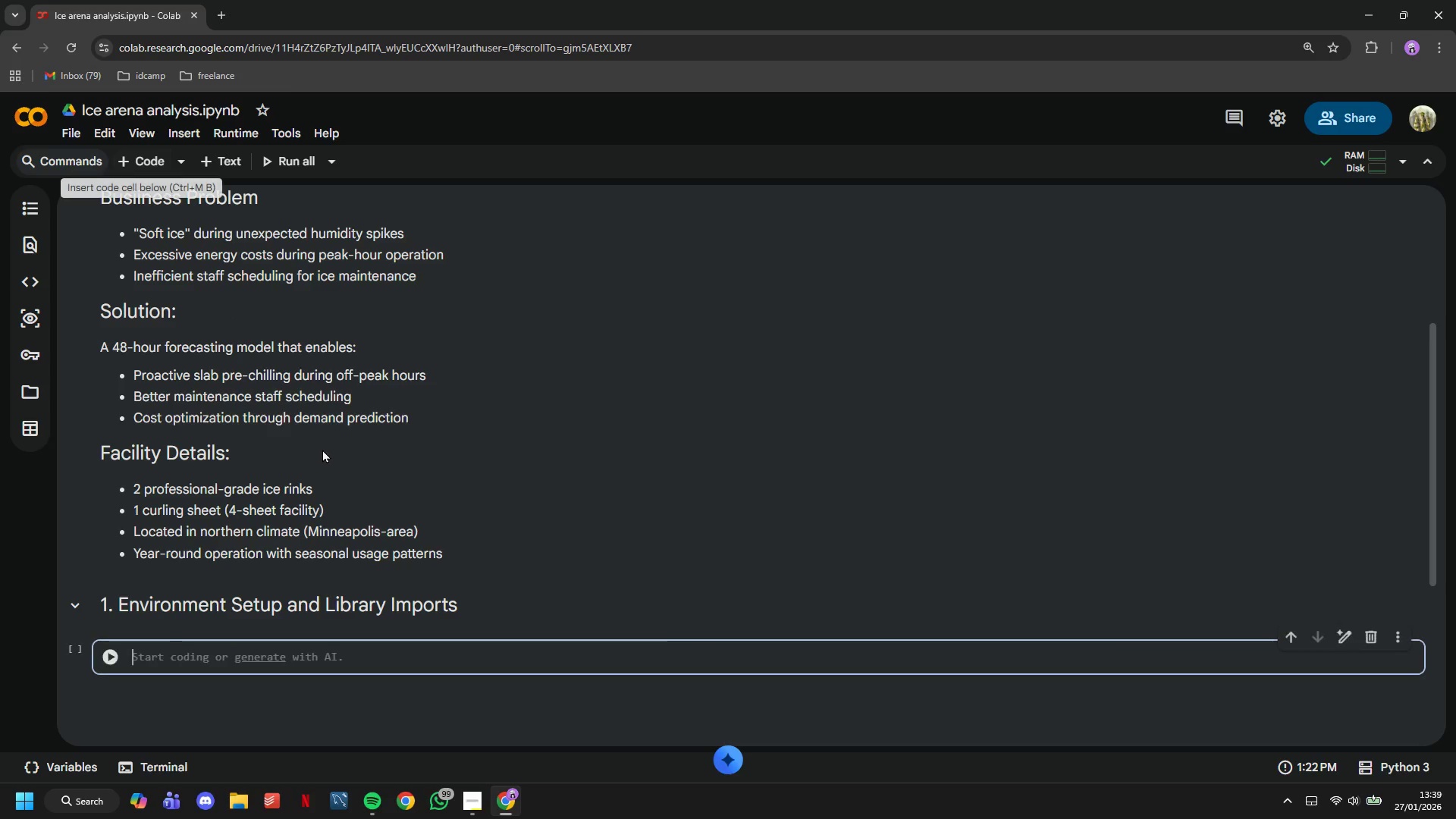 
scroll: coordinate [322, 449], scroll_direction: down, amount: 2.0
 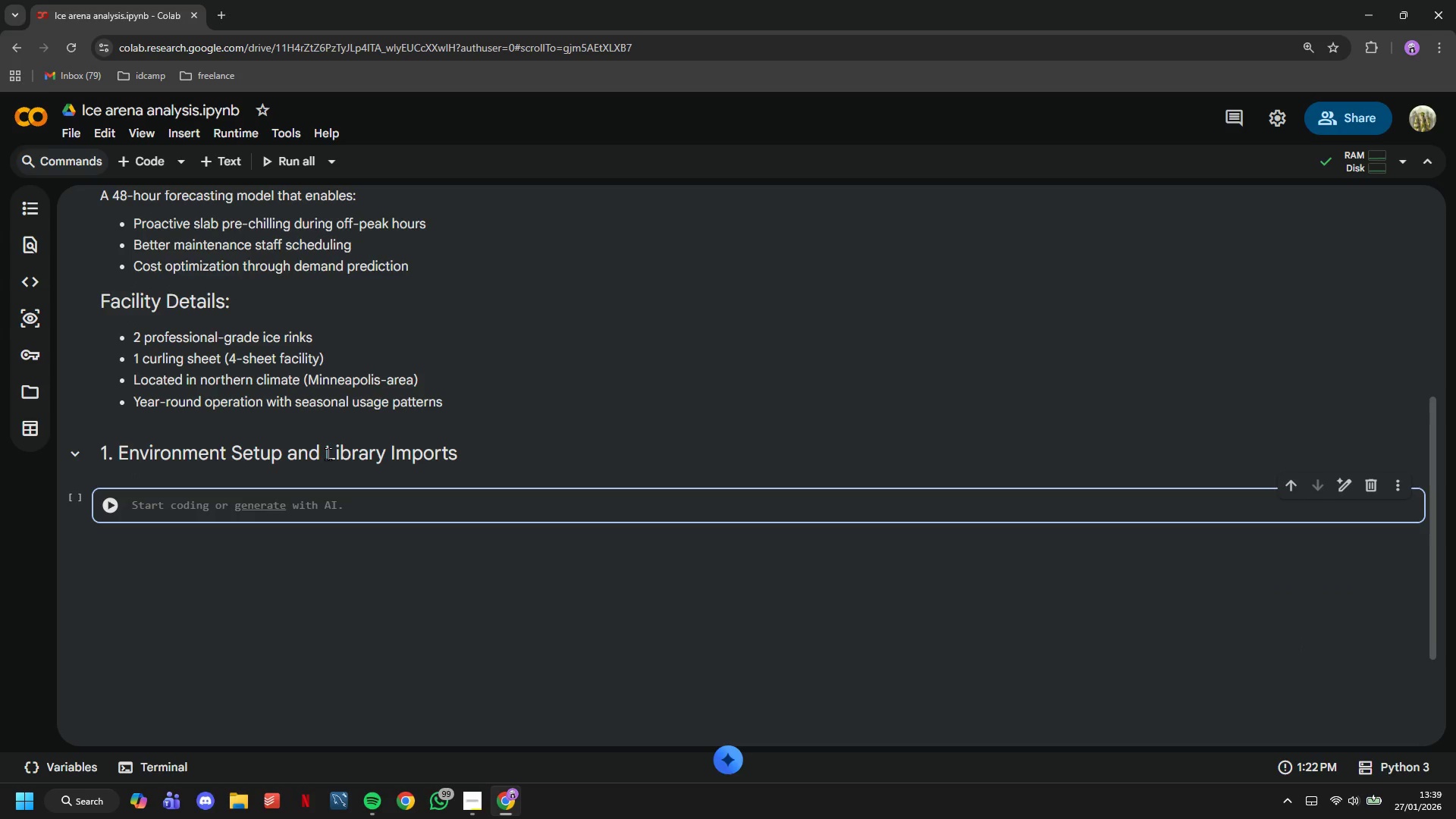 
type(pri)
key(Backspace)
key(Backspace)
key(Backspace)
key(Backspace)
key(Backspace)
type(# Core data manipulation libraries)
 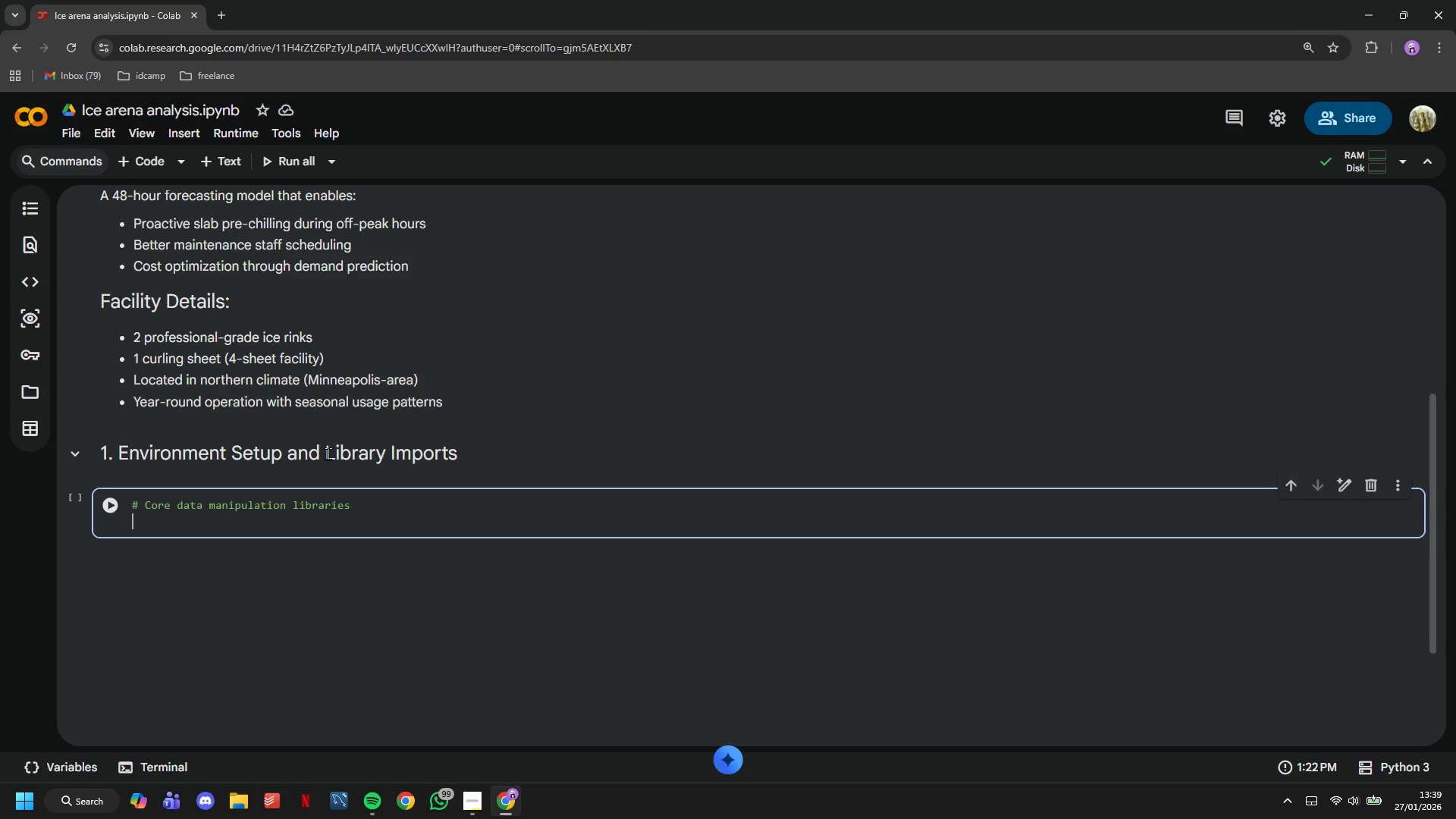 
 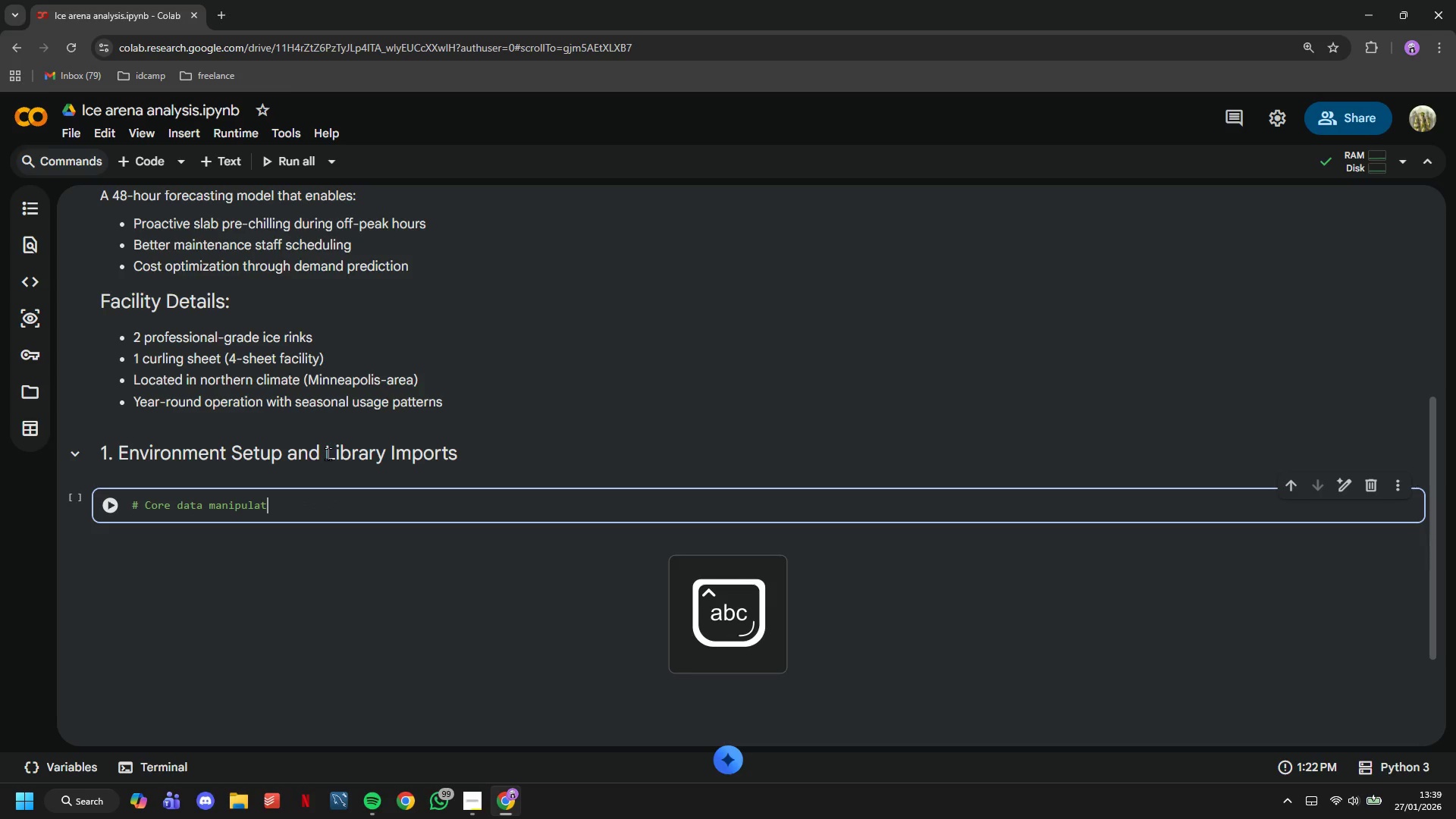 
key(Enter)
 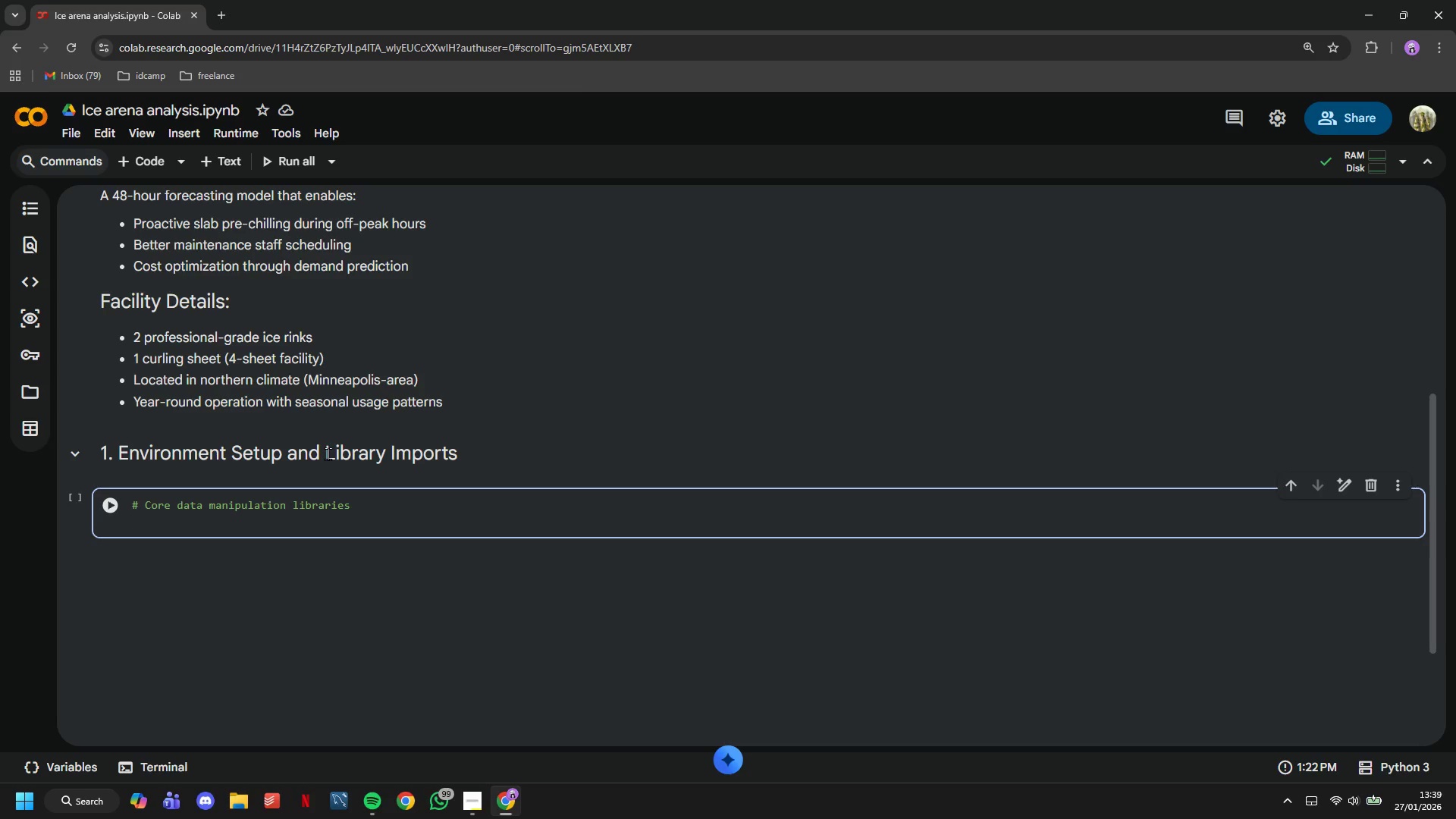 
type(import pandas as pd)
 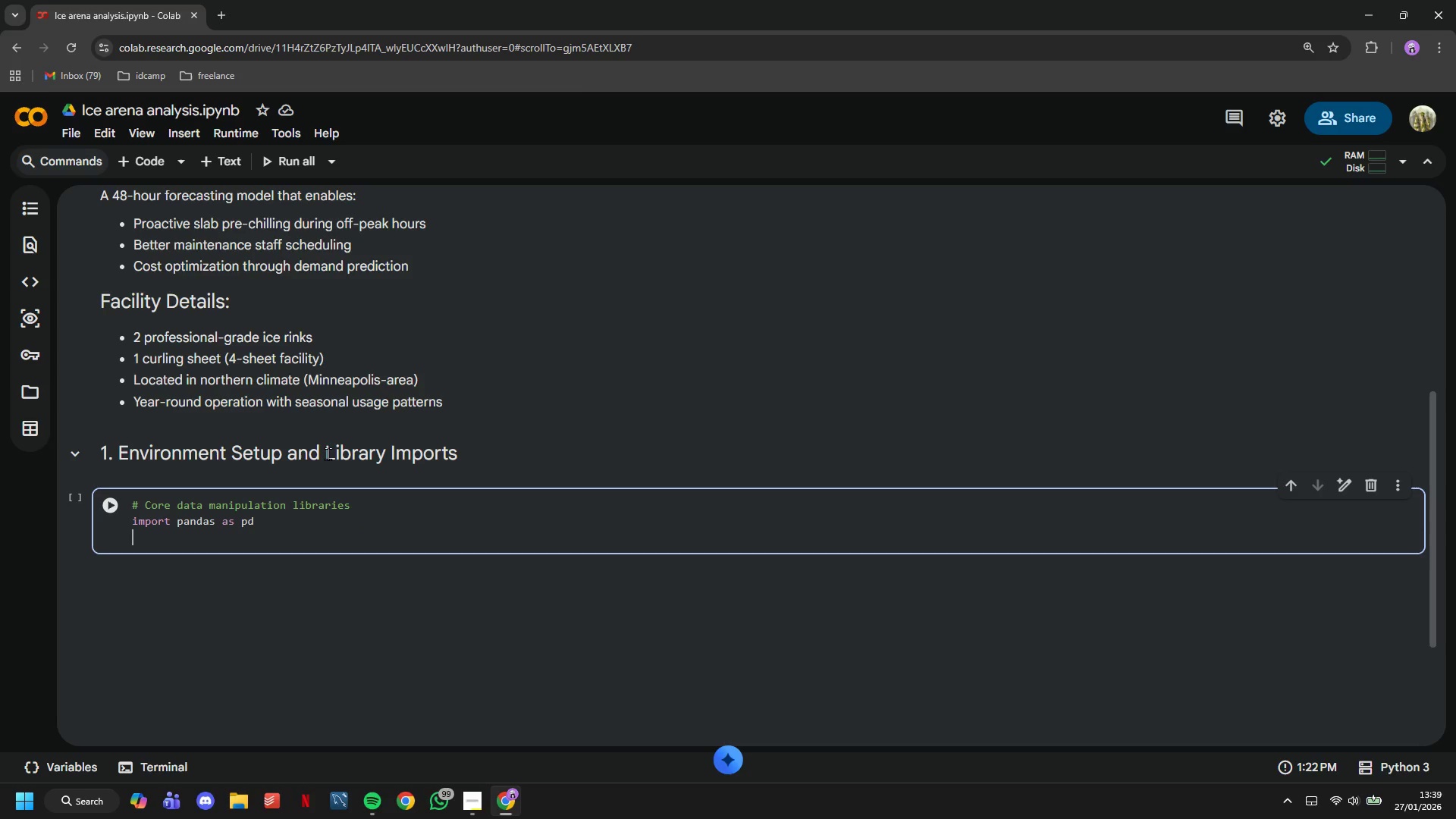 
key(Enter)
 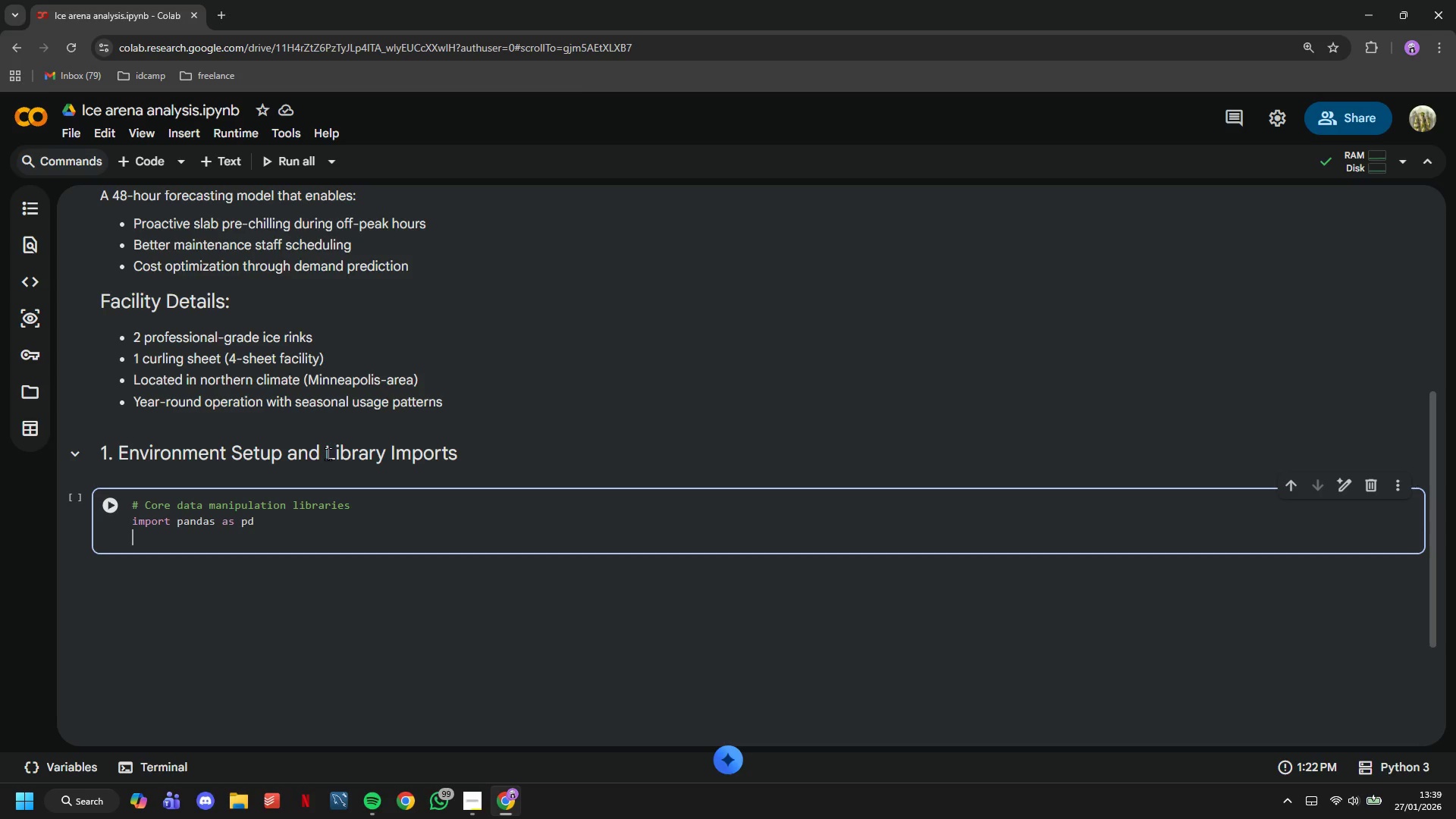 
type(import numpy as np)
 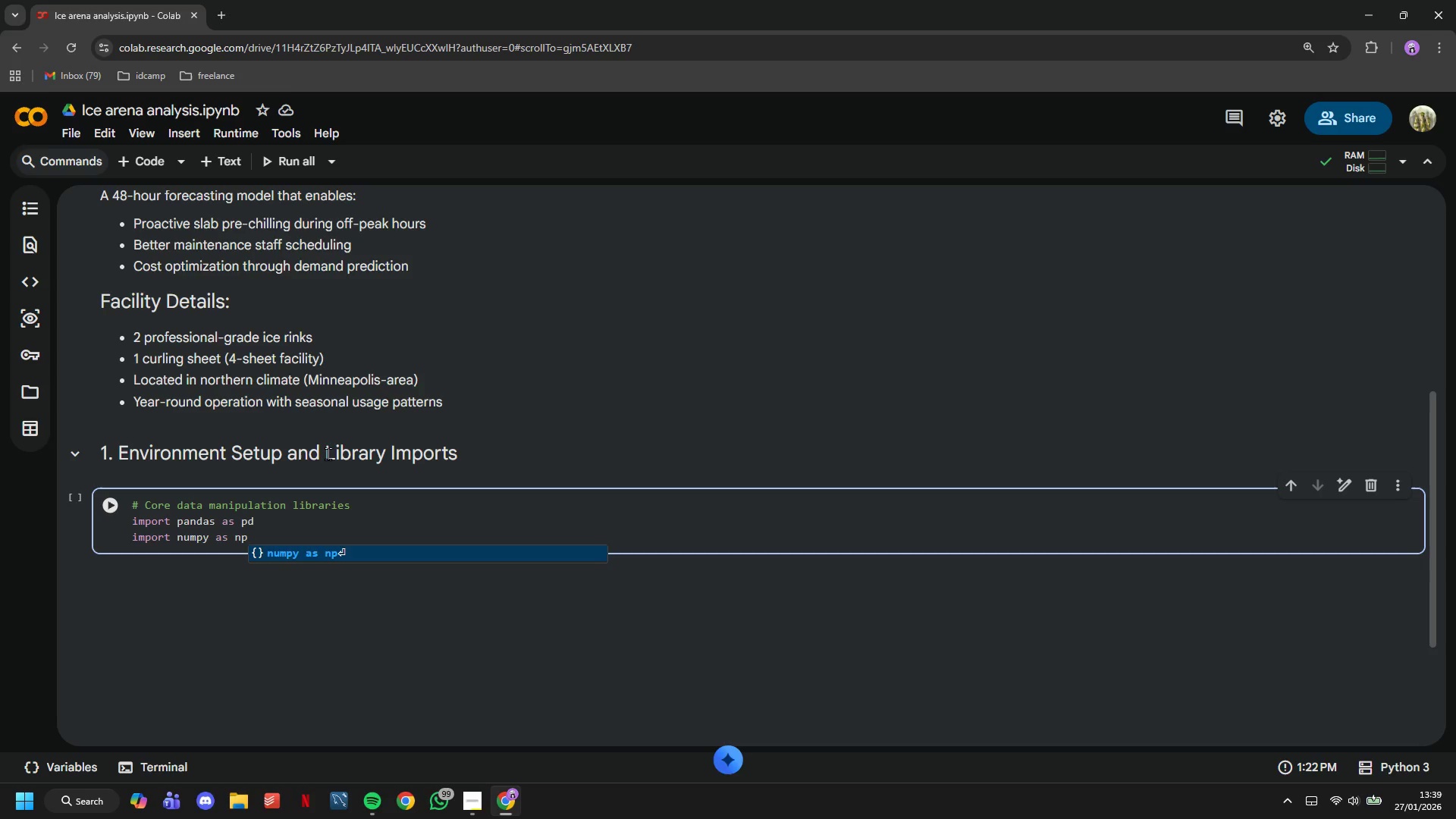 
key(Enter)
 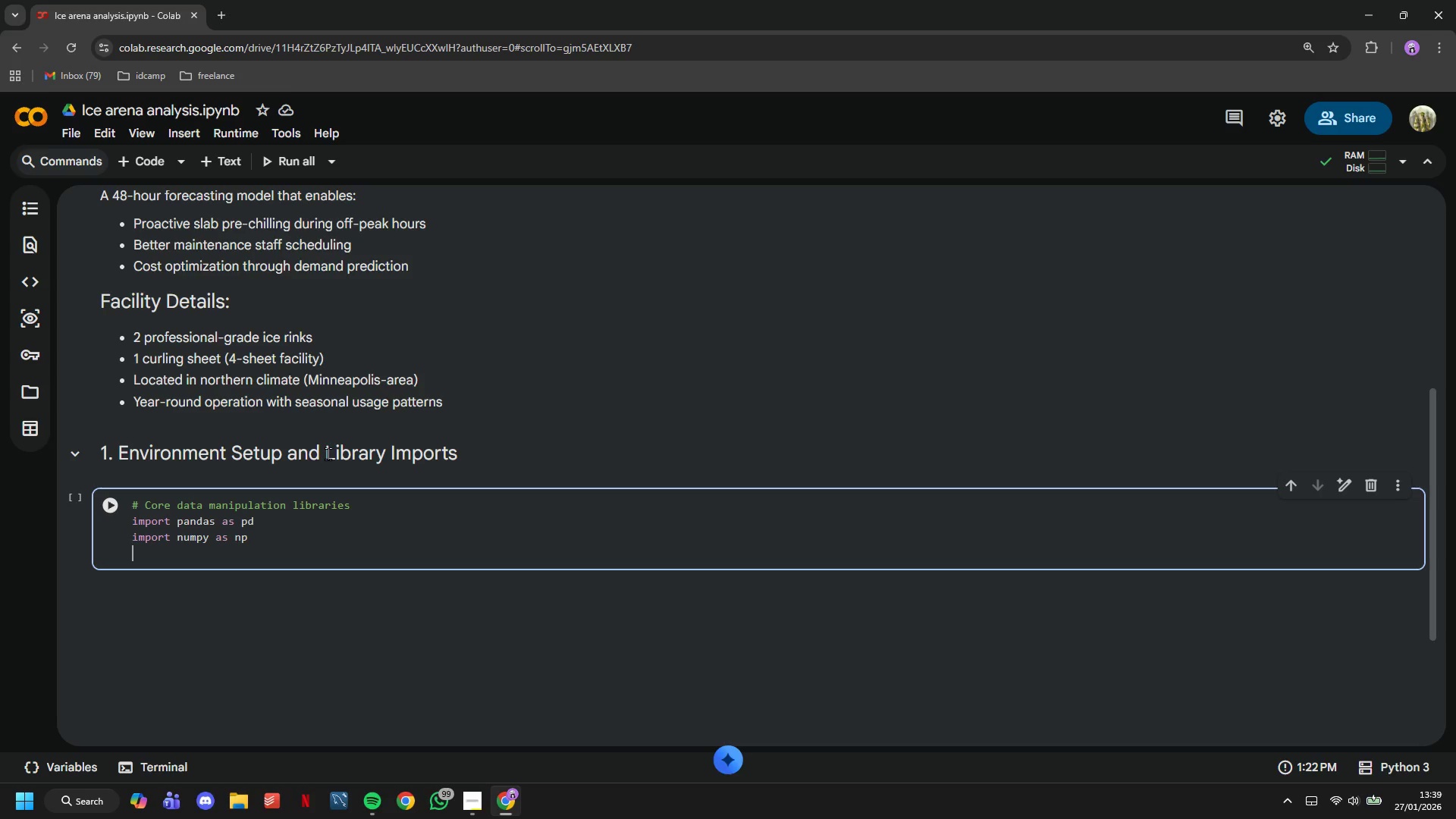 
type(from datetime import )
 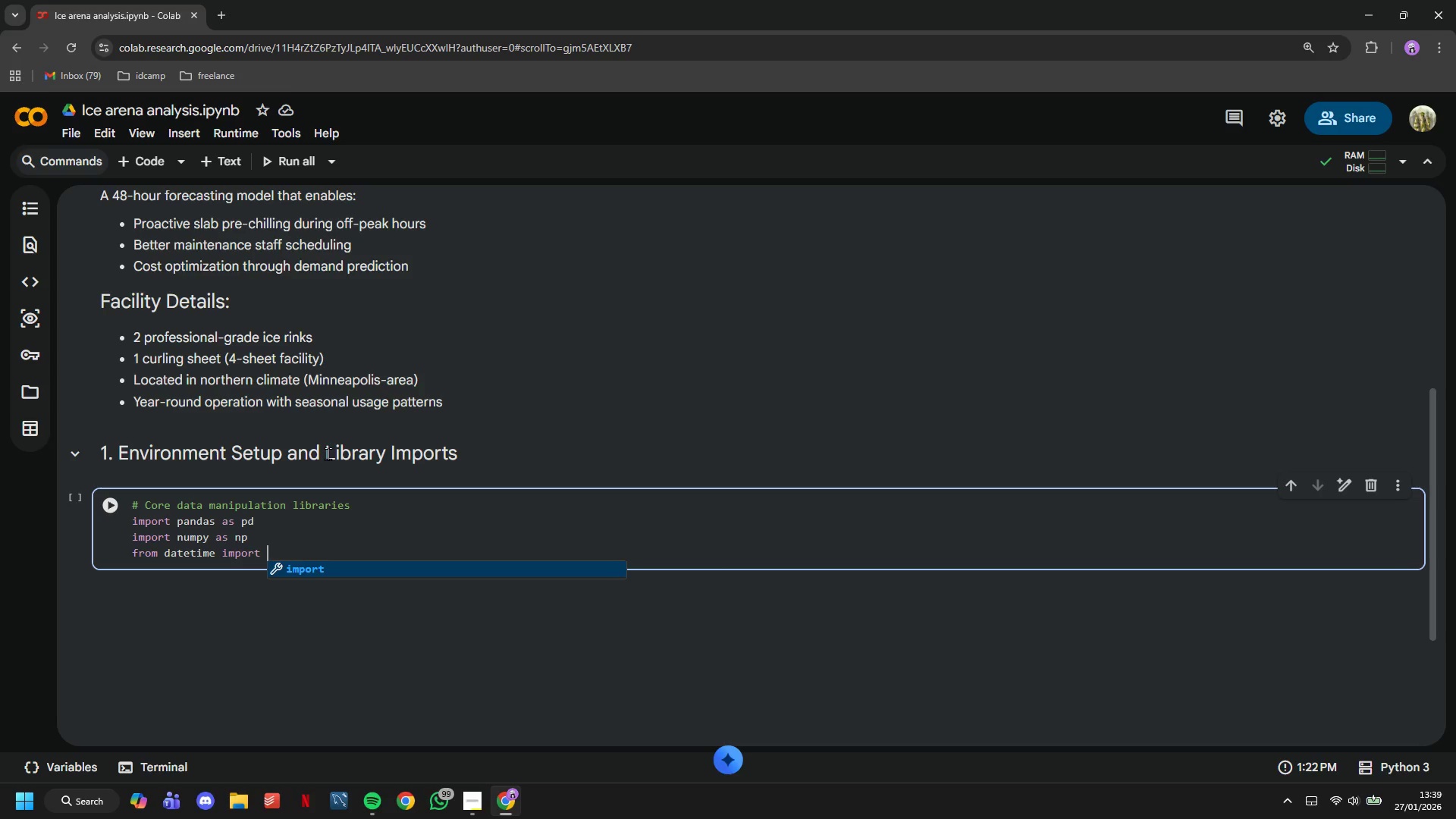 
wait(5.5)
 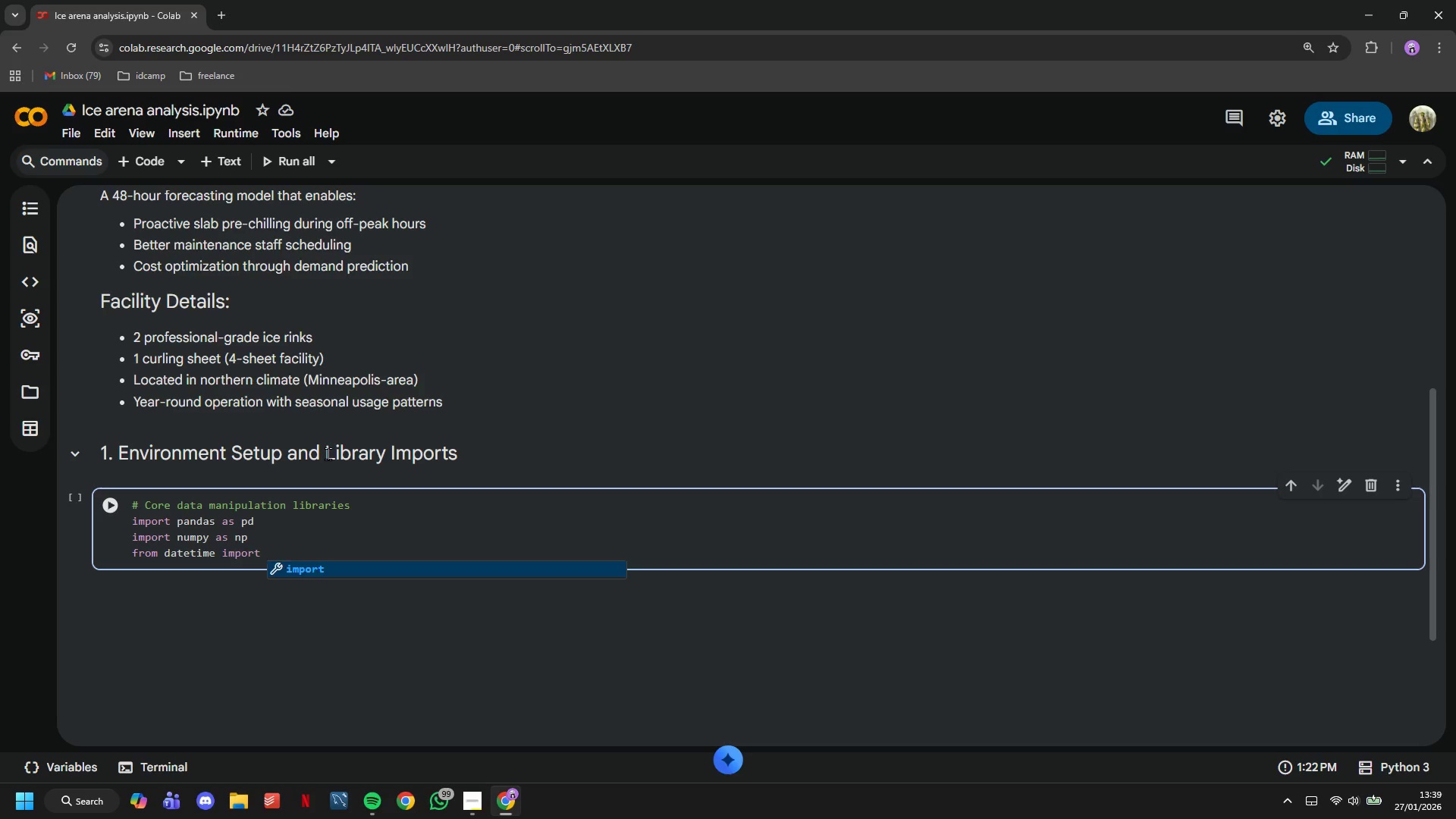 
type(datetime, timedelta)
 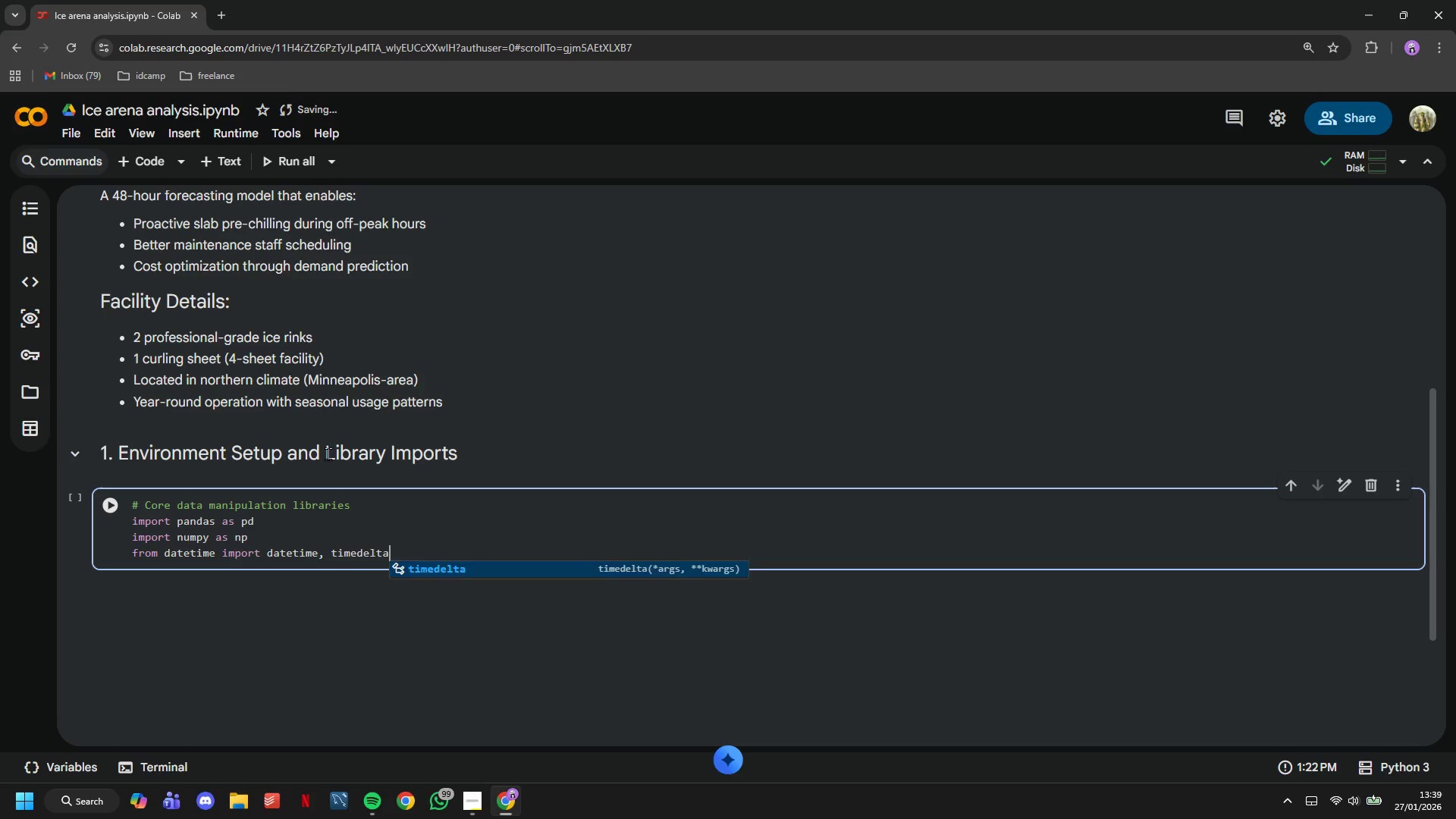 
key(Enter)
 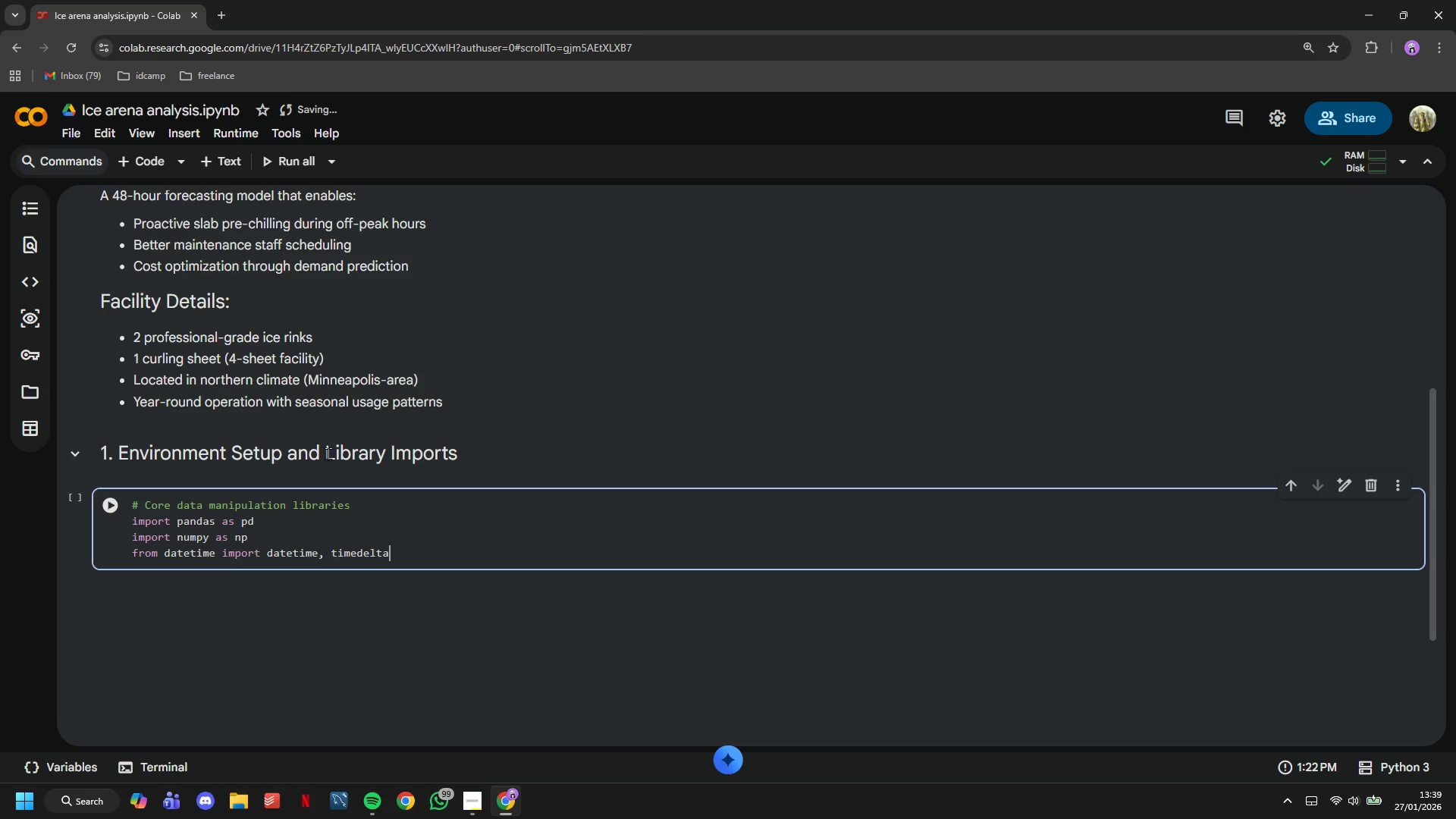 
key(Enter)
 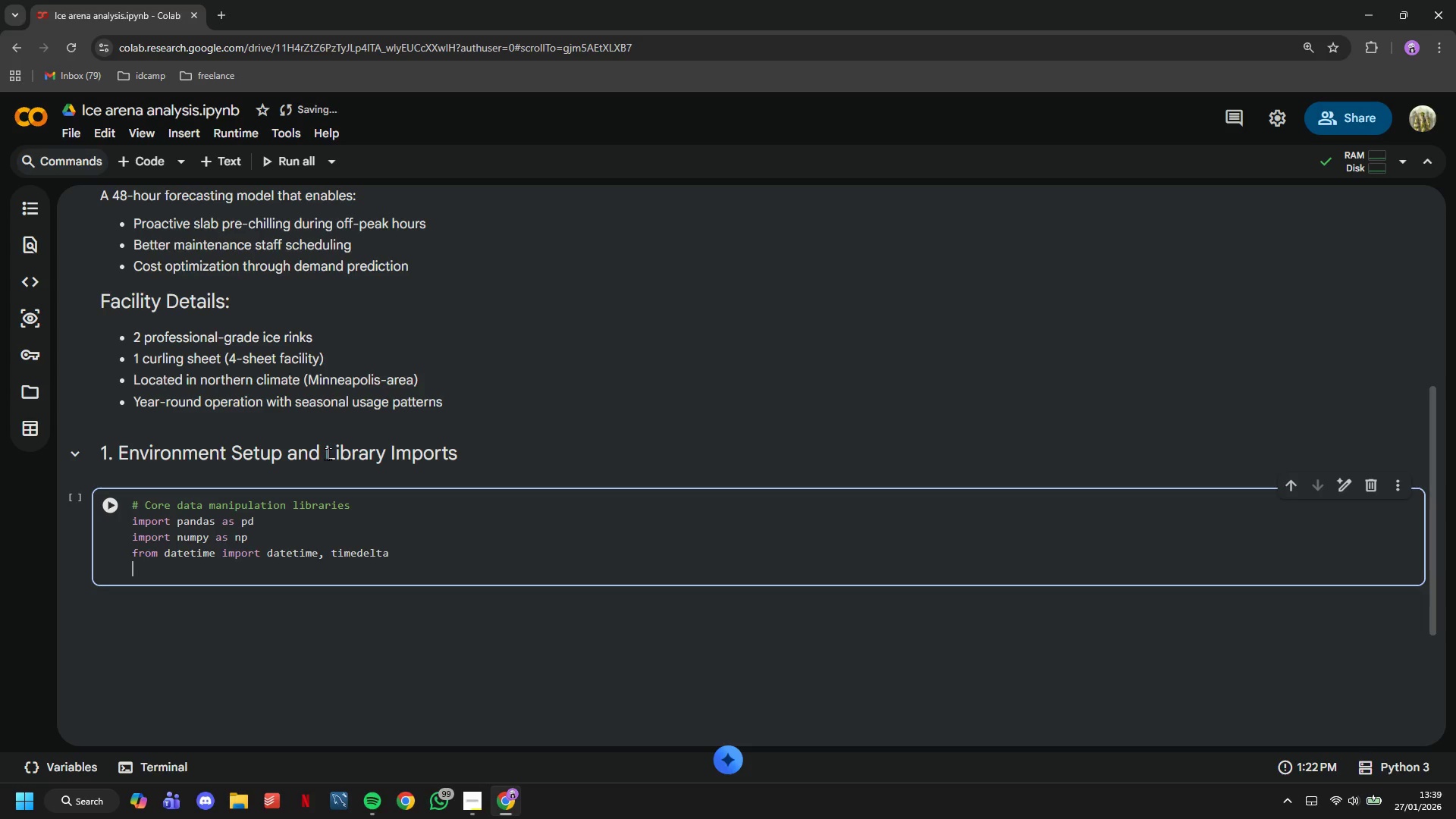 
type(import warnings)
 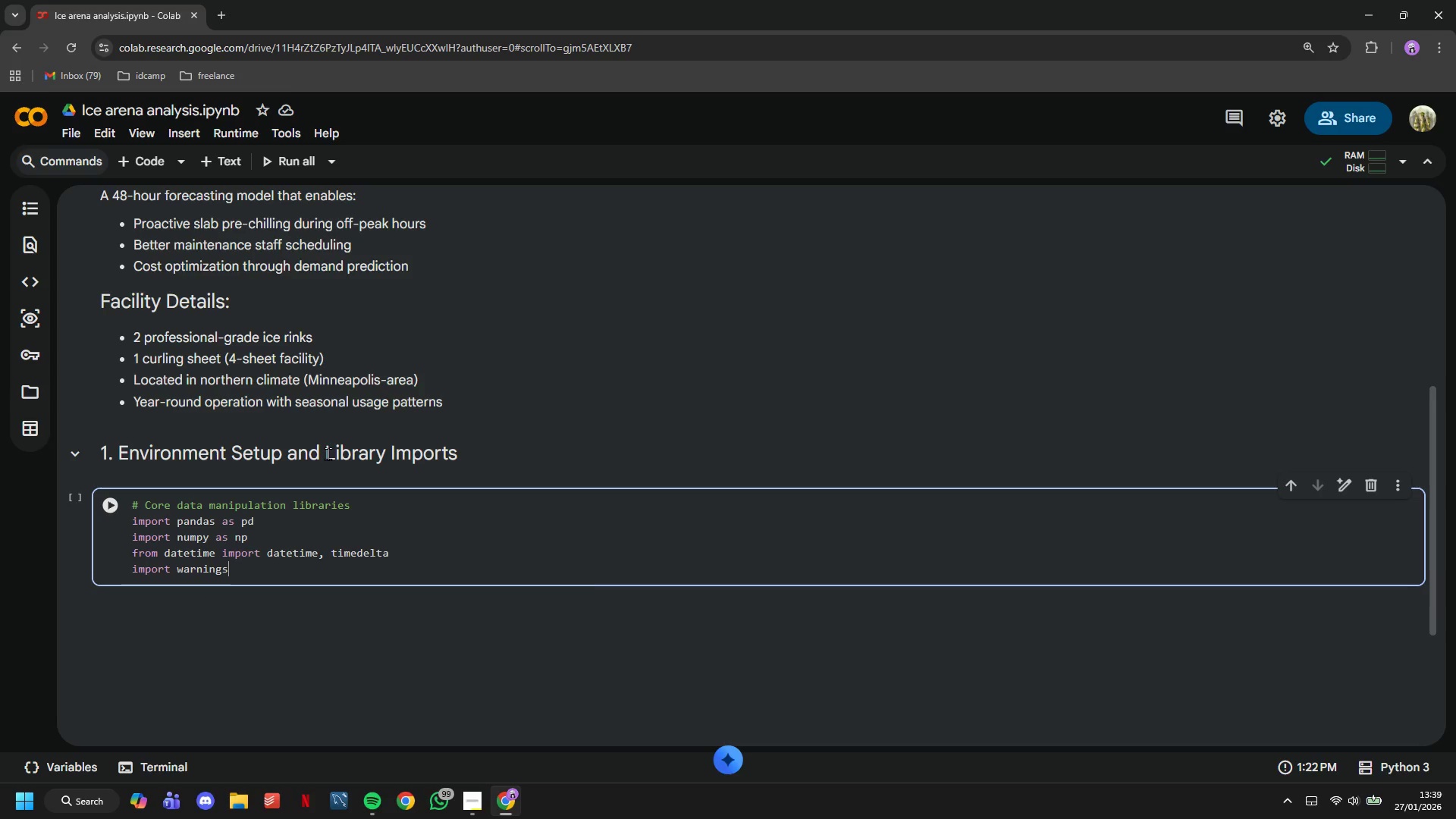 
key(Enter)
 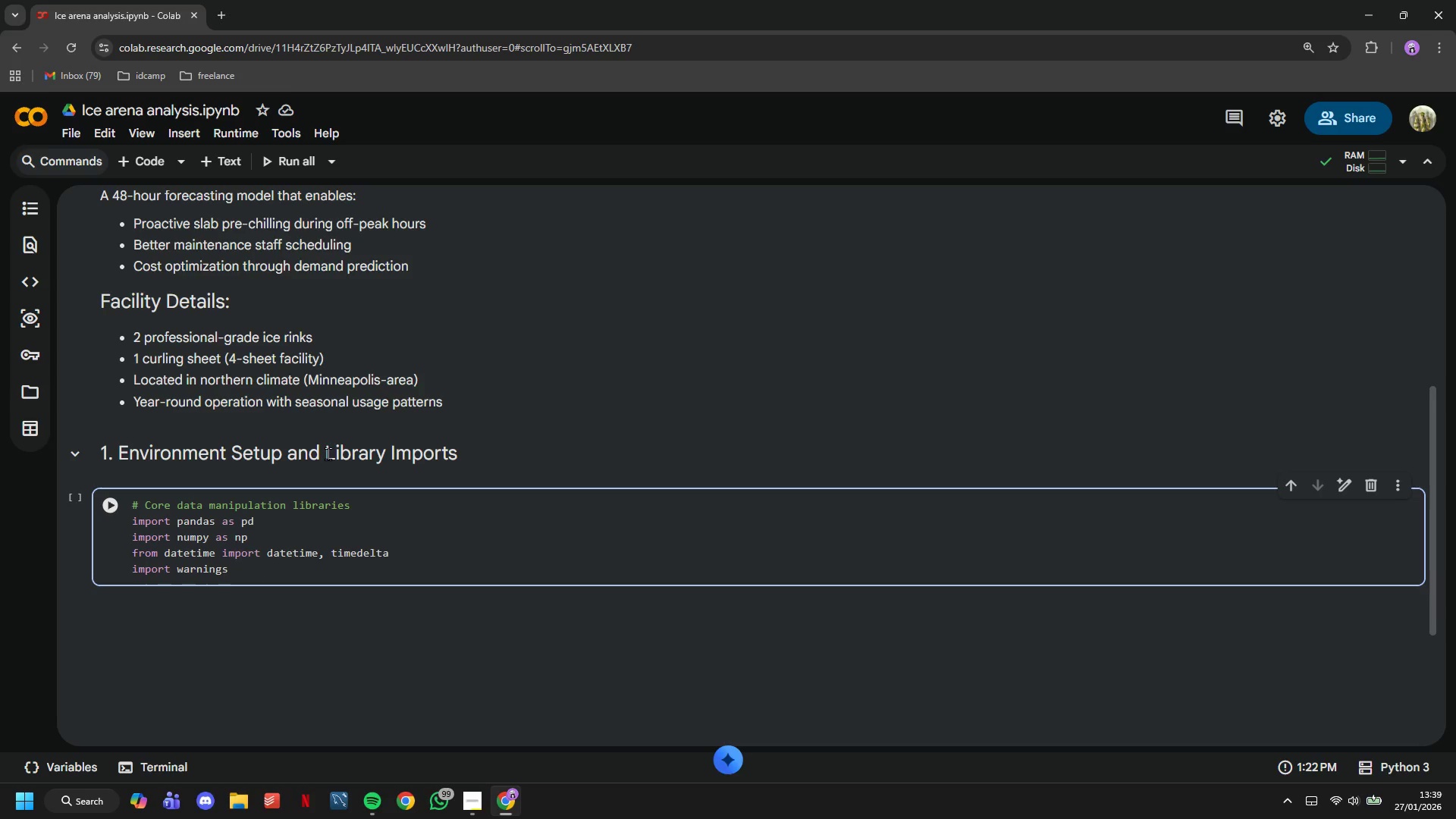 
key(Enter)
 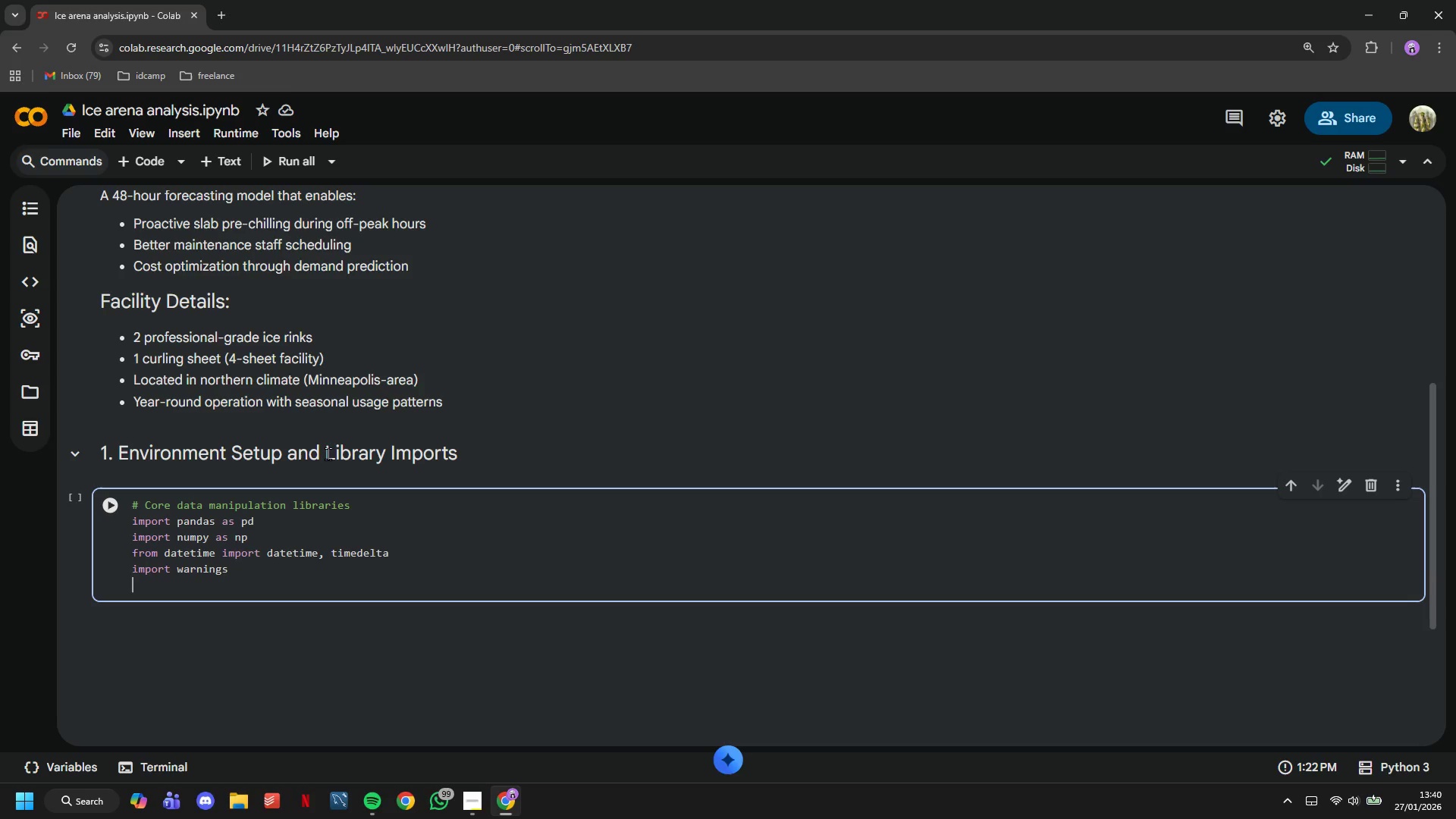 
type(warnings.filterwa)
key(Tab)
type(('ignore)
 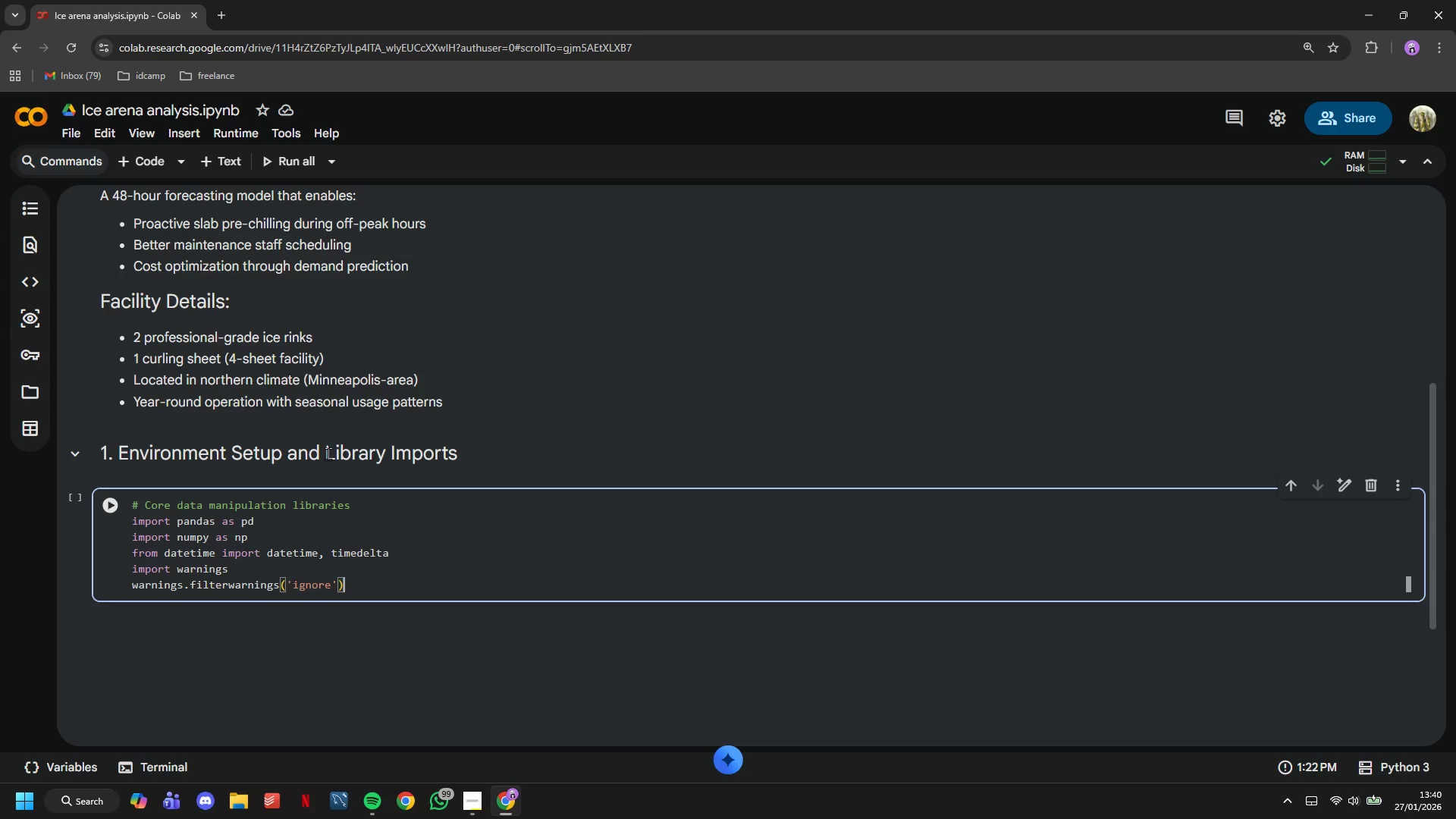 
 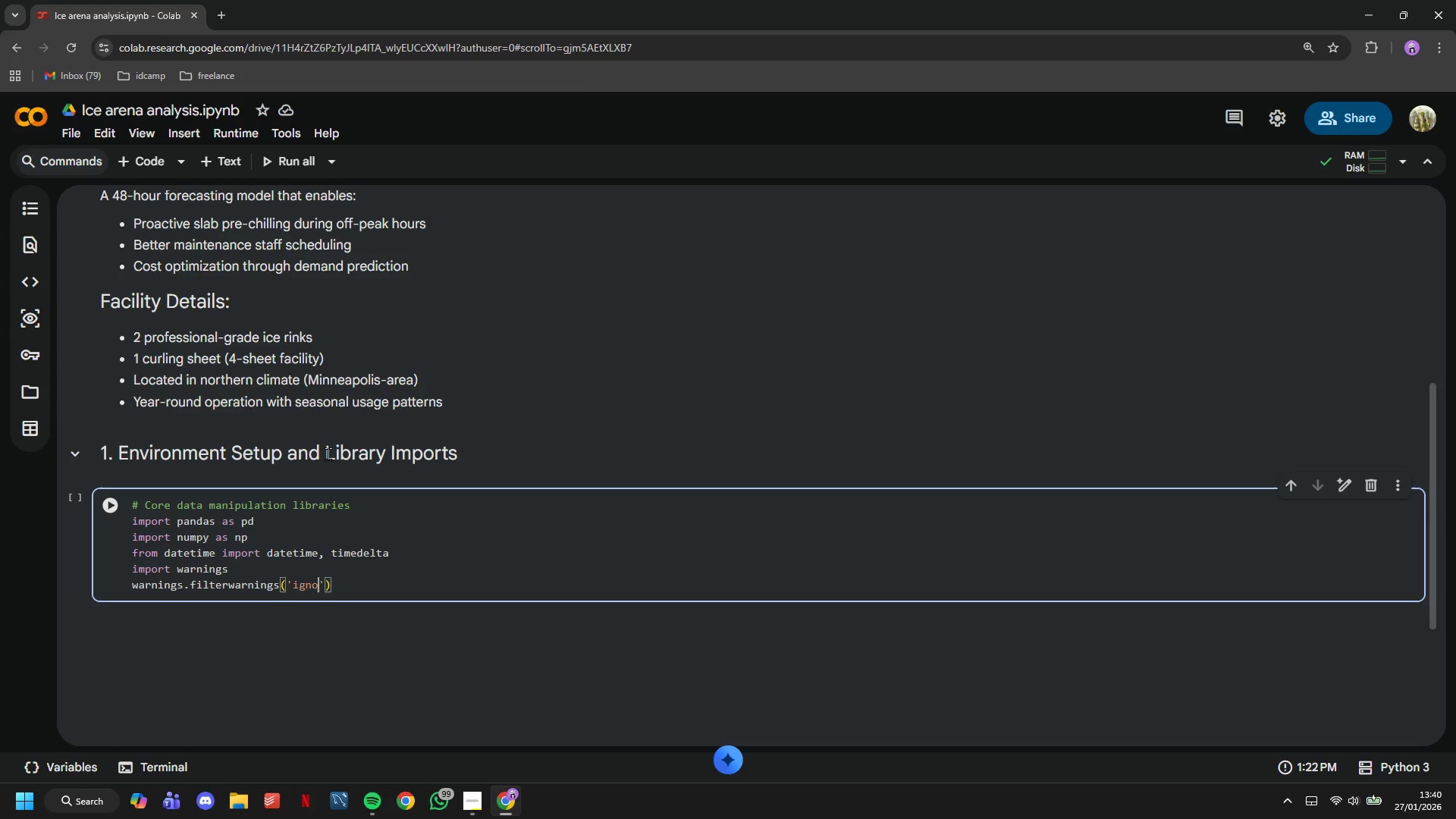 
key(ArrowRight)
 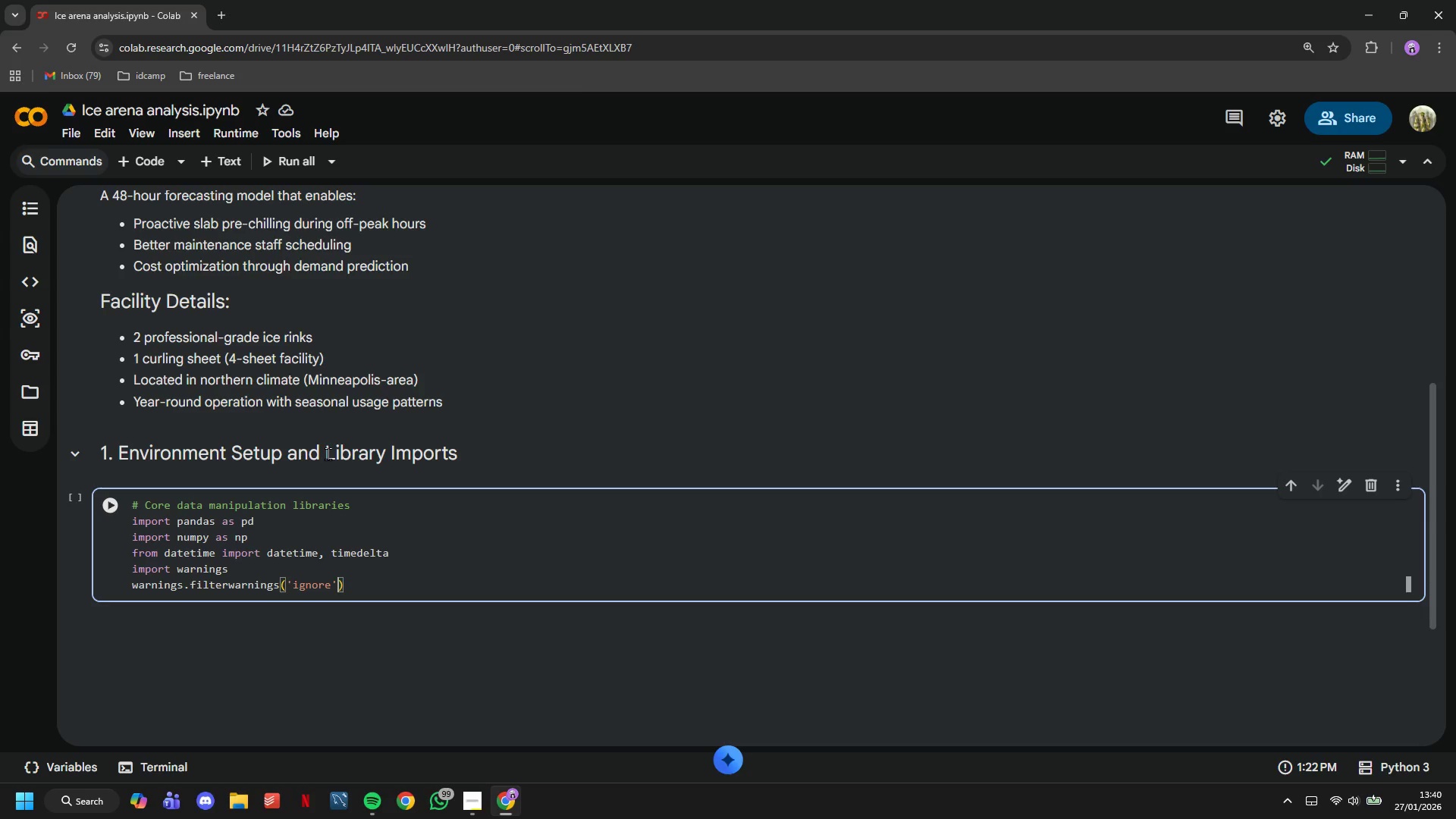 
key(ArrowRight)
 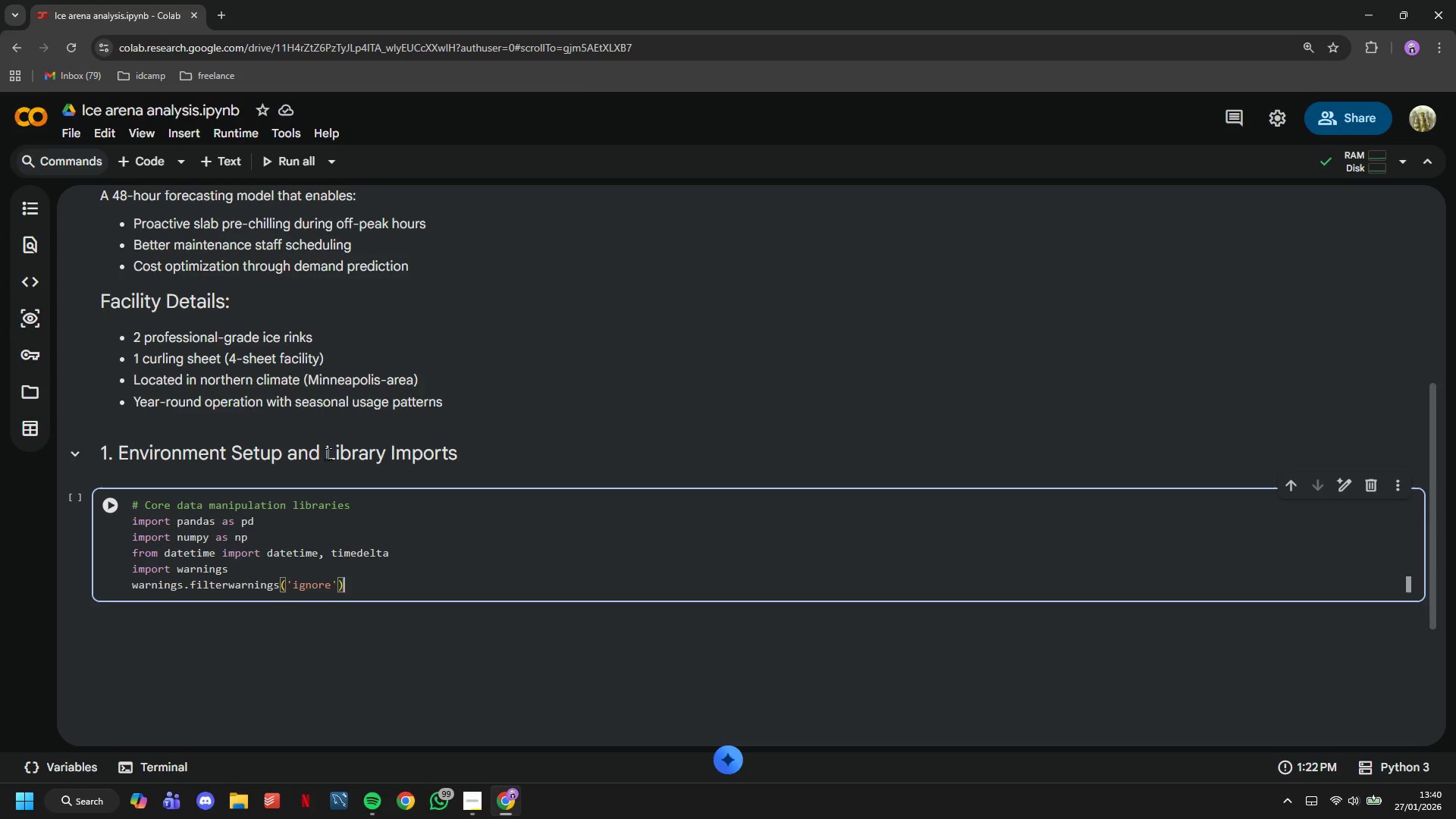 
key(Enter)
 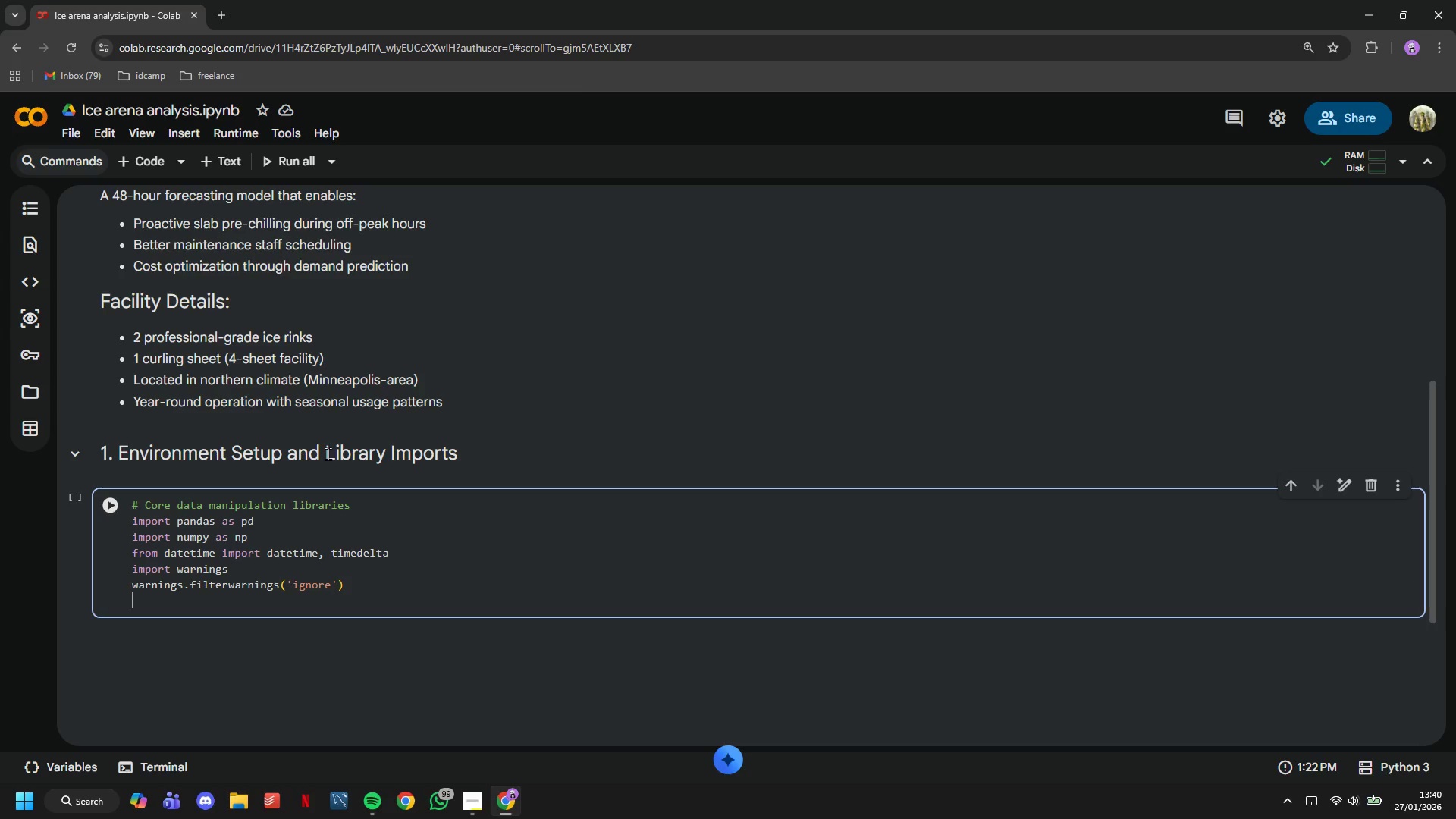 
key(Enter)
 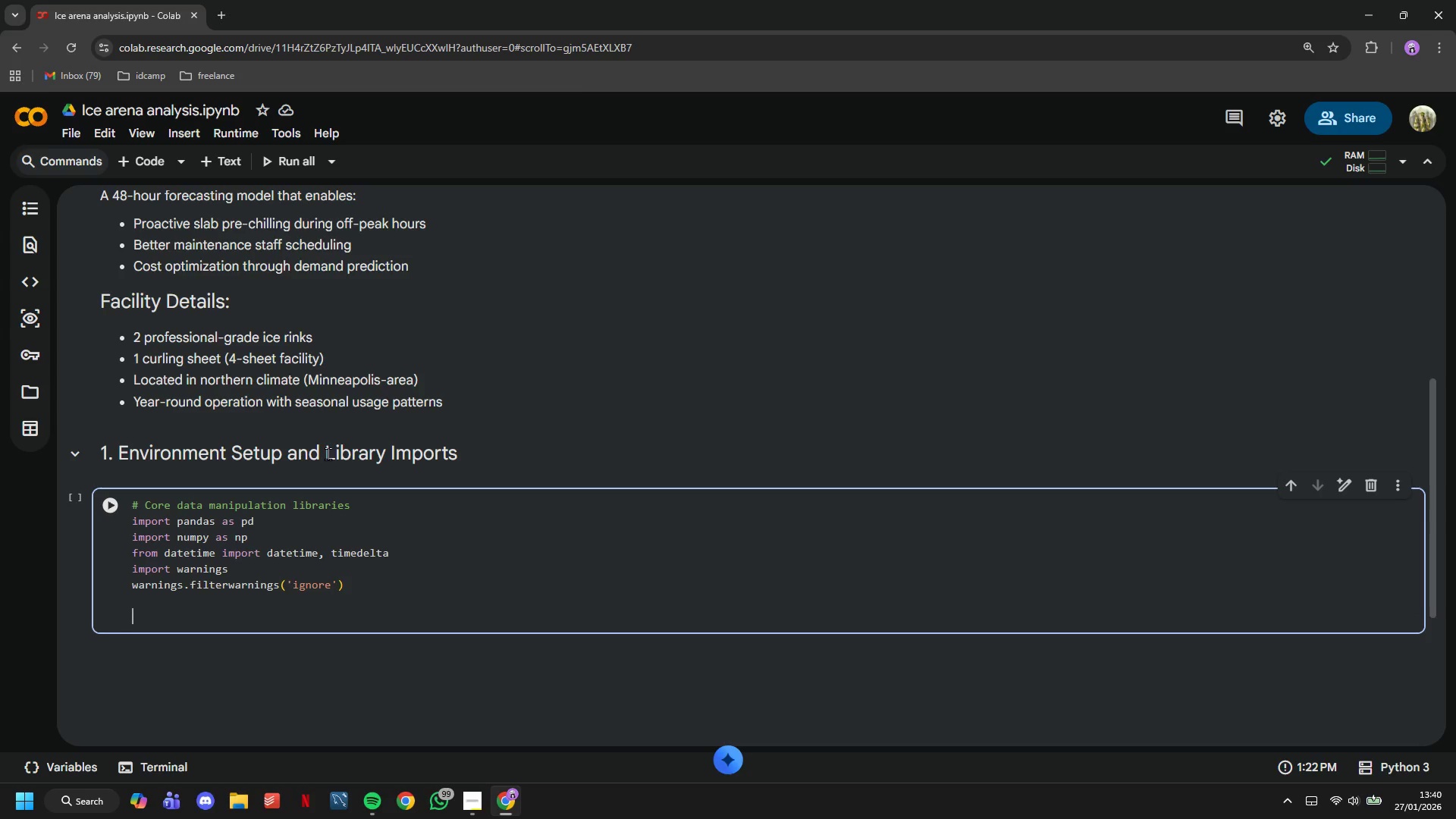 
type(# Visualization libraries)
 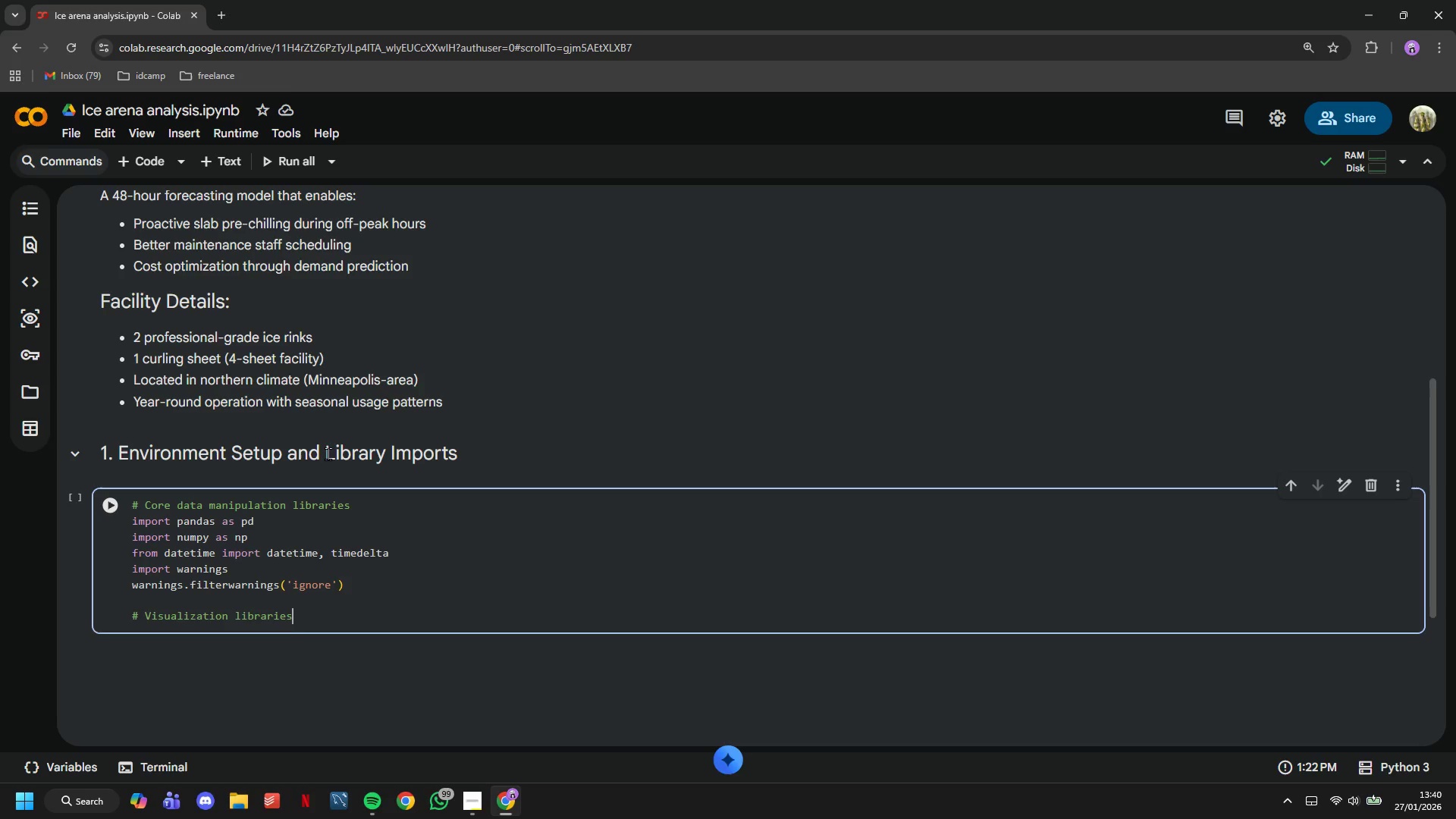 
key(Enter)
 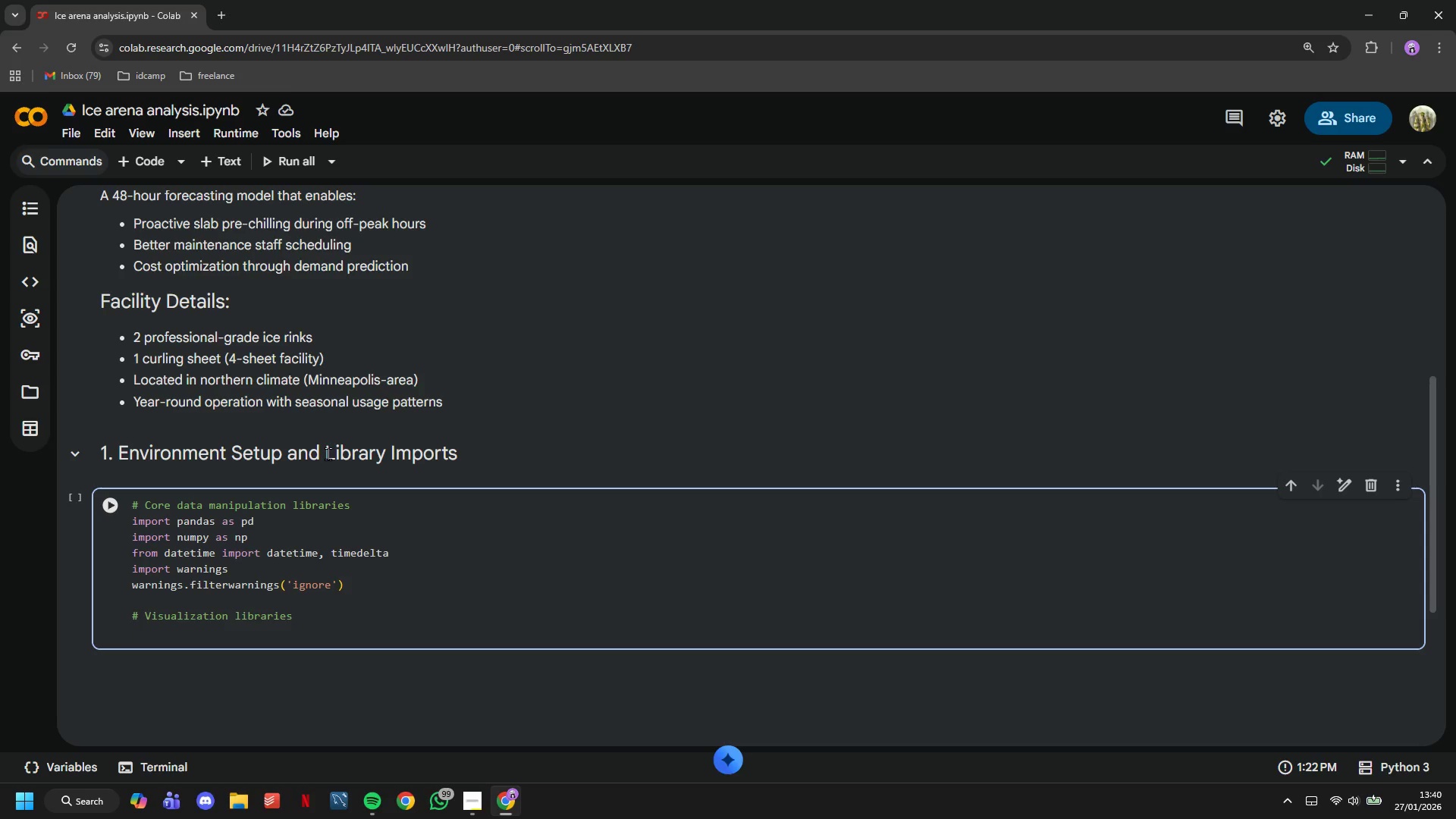 
type(import matplotlib.pyploy)
key(Backspace)
type(t as plt)
 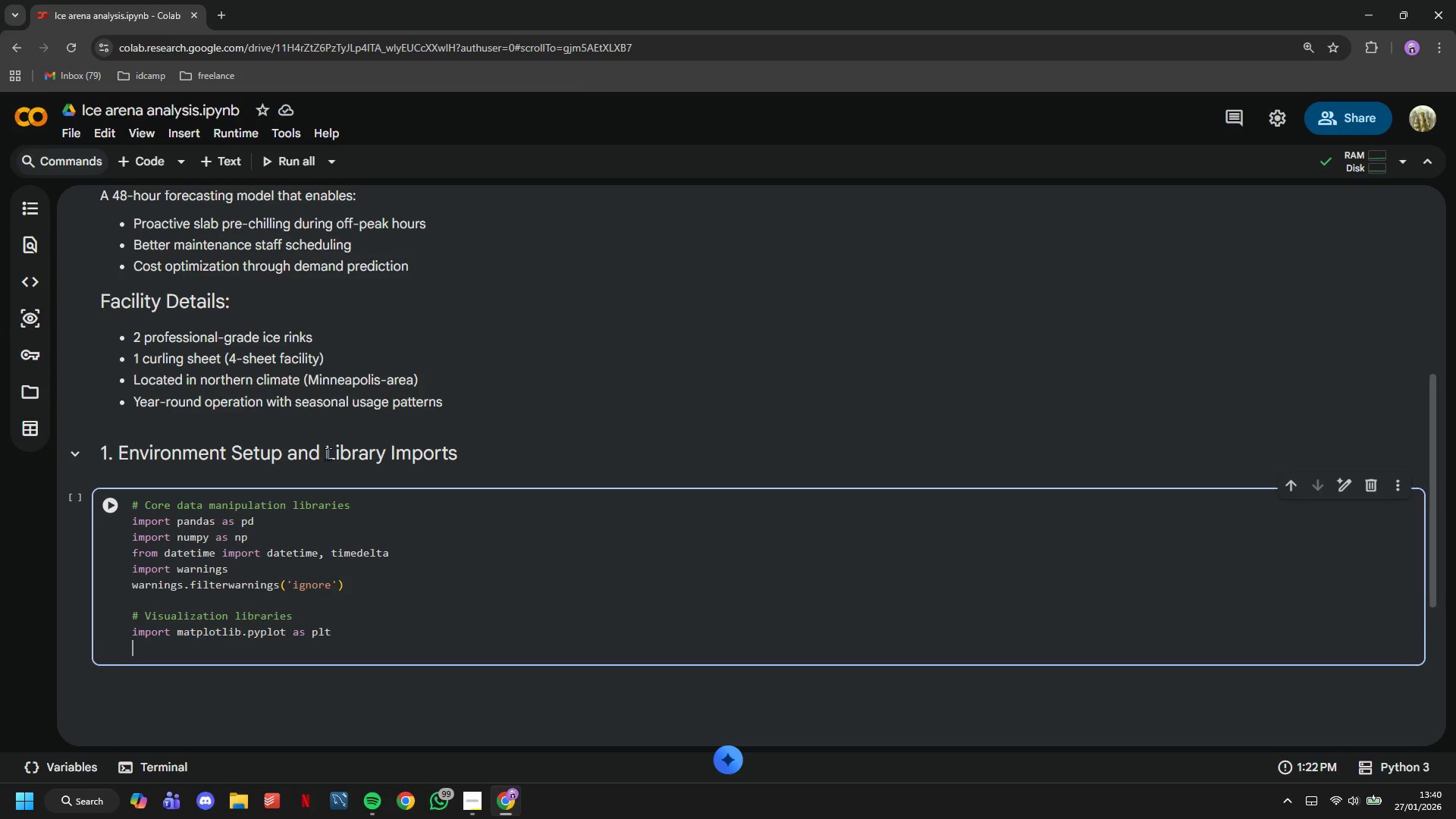 
key(Enter)
 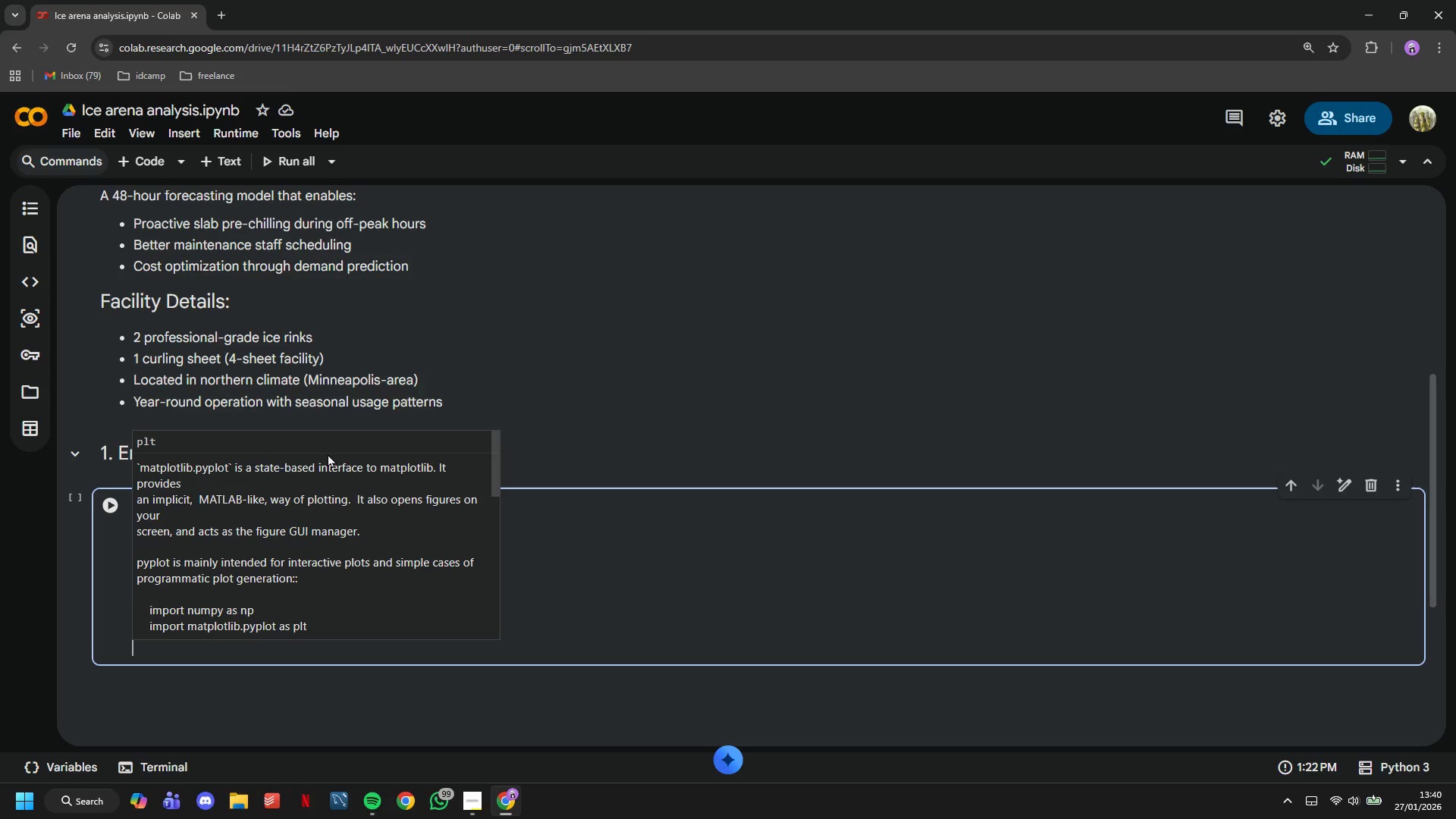 
type(import seaborn as sns)
 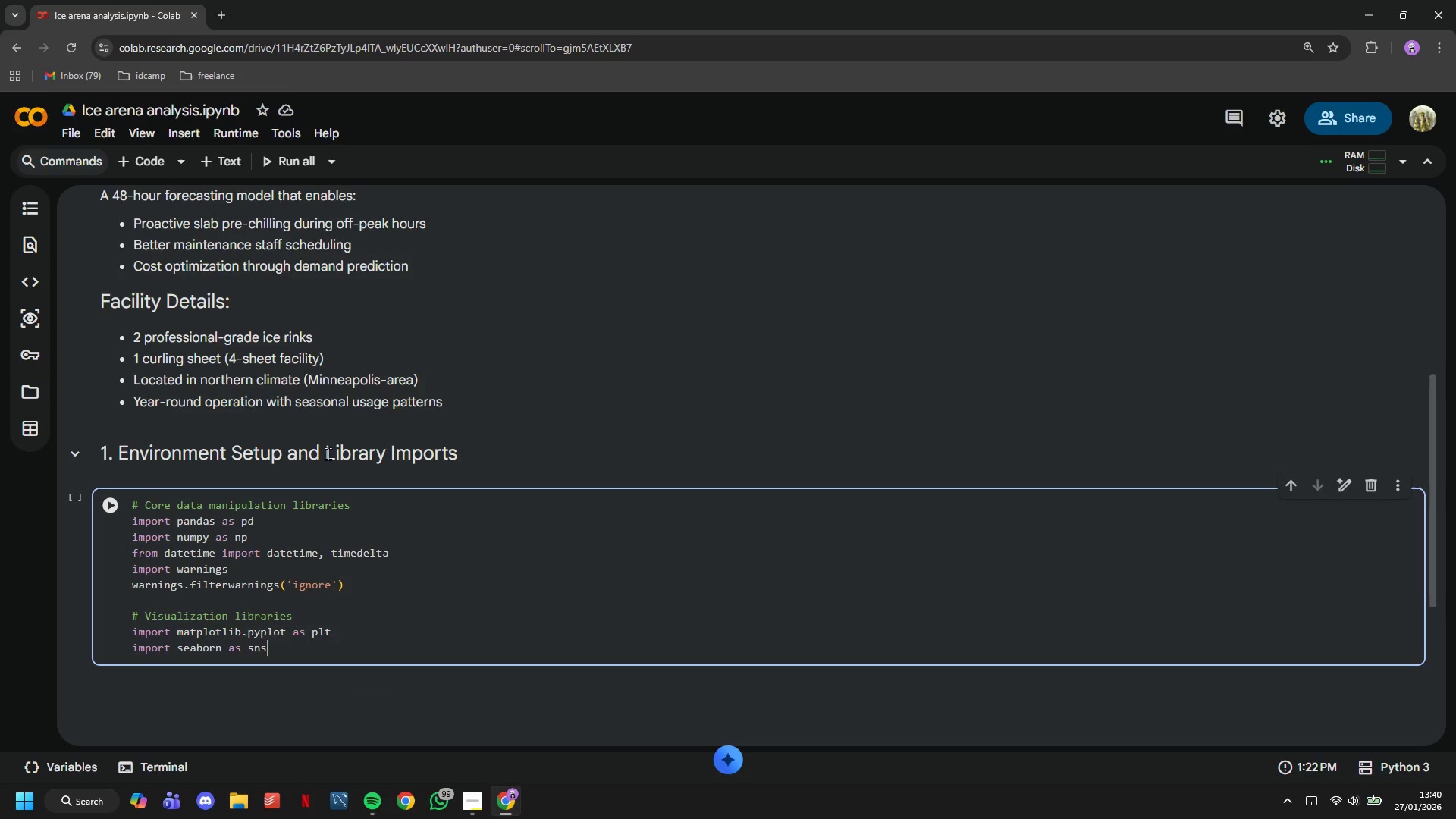 
key(Enter)
 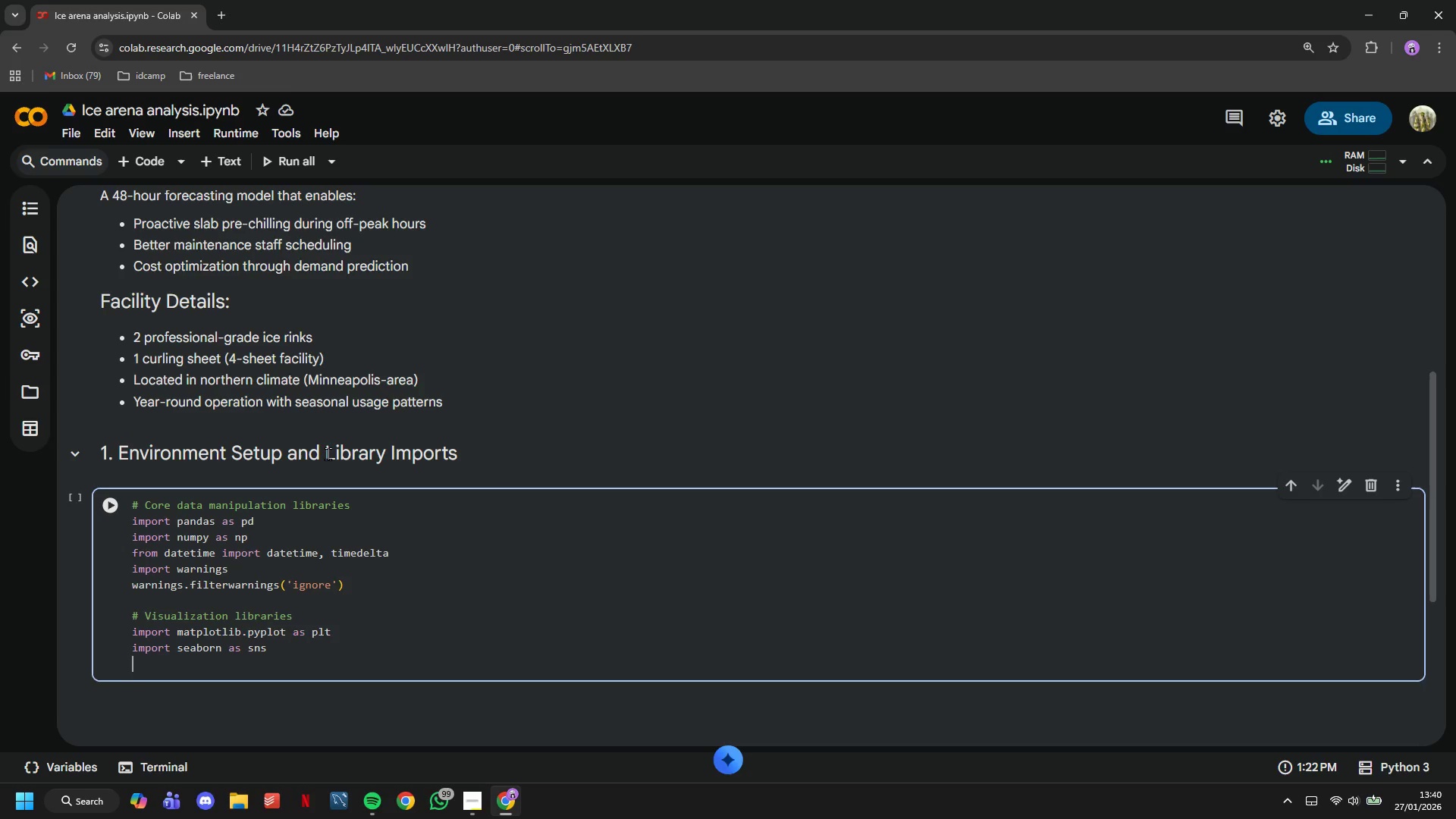 
key(Enter)
 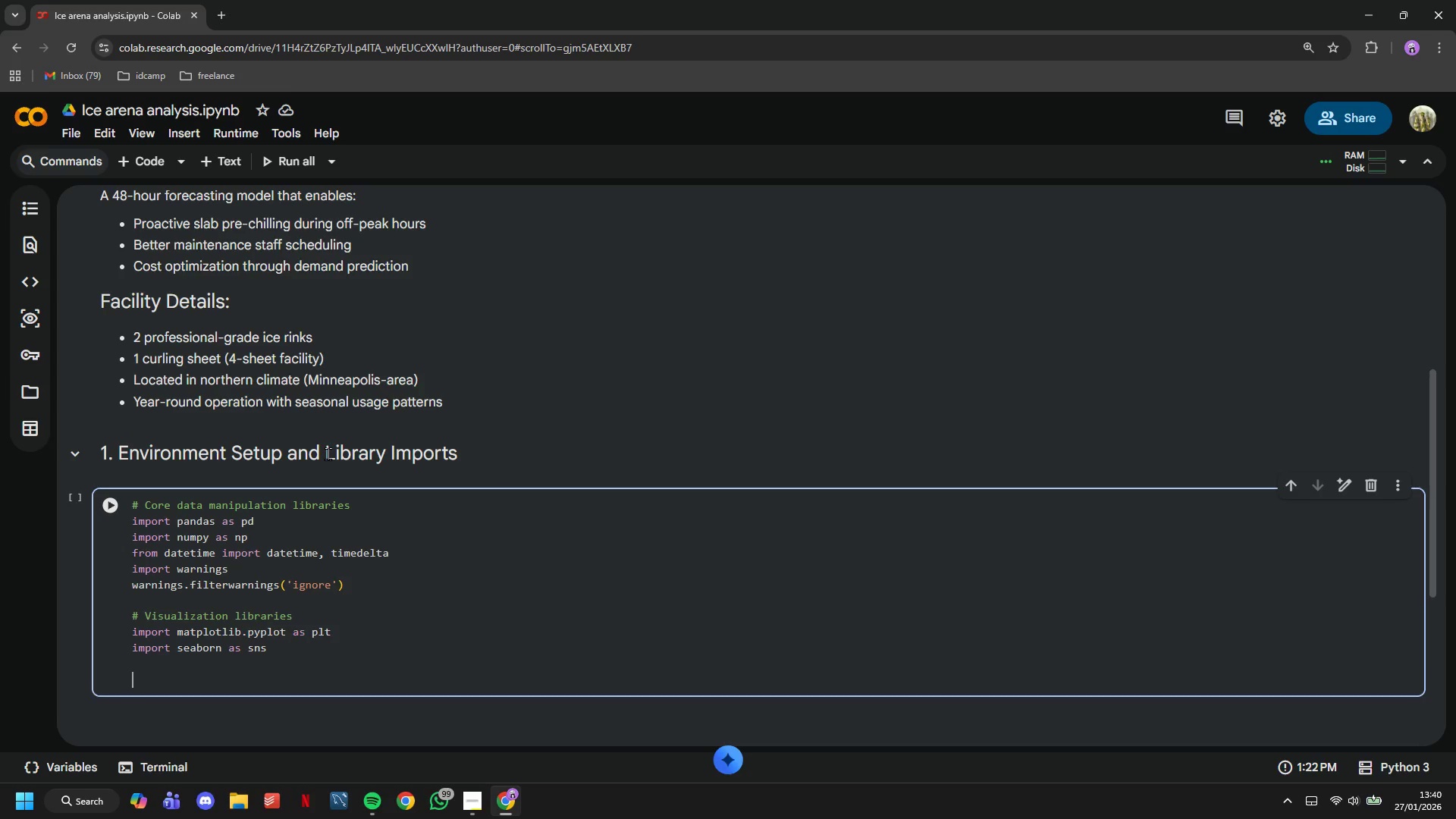 
type(# Machin el)
key(Backspace)
type(L)
key(Backspace)
key(Backspace)
key(Backspace)
type(e Learning - Time Series)
 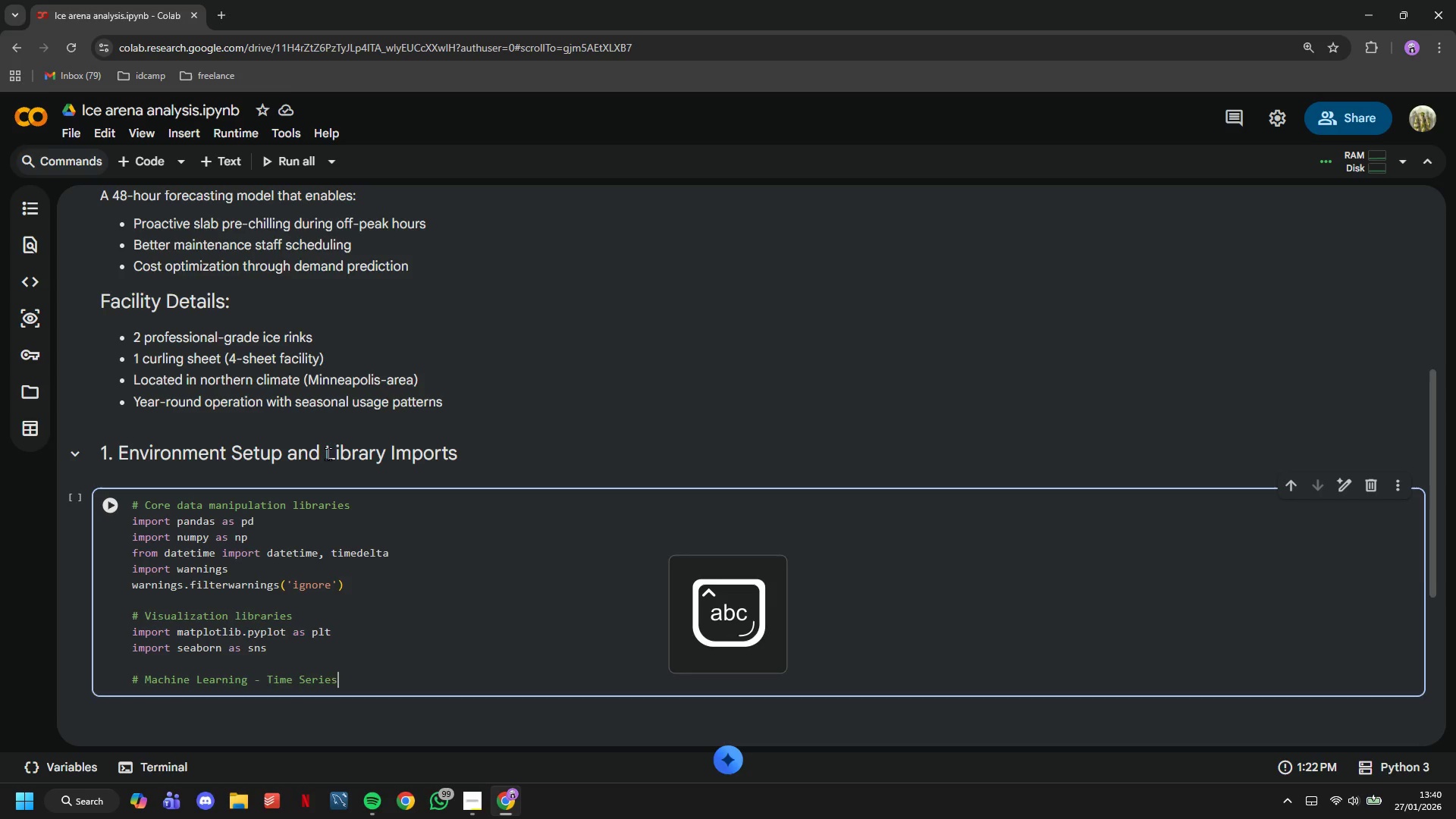 
key(Enter)
 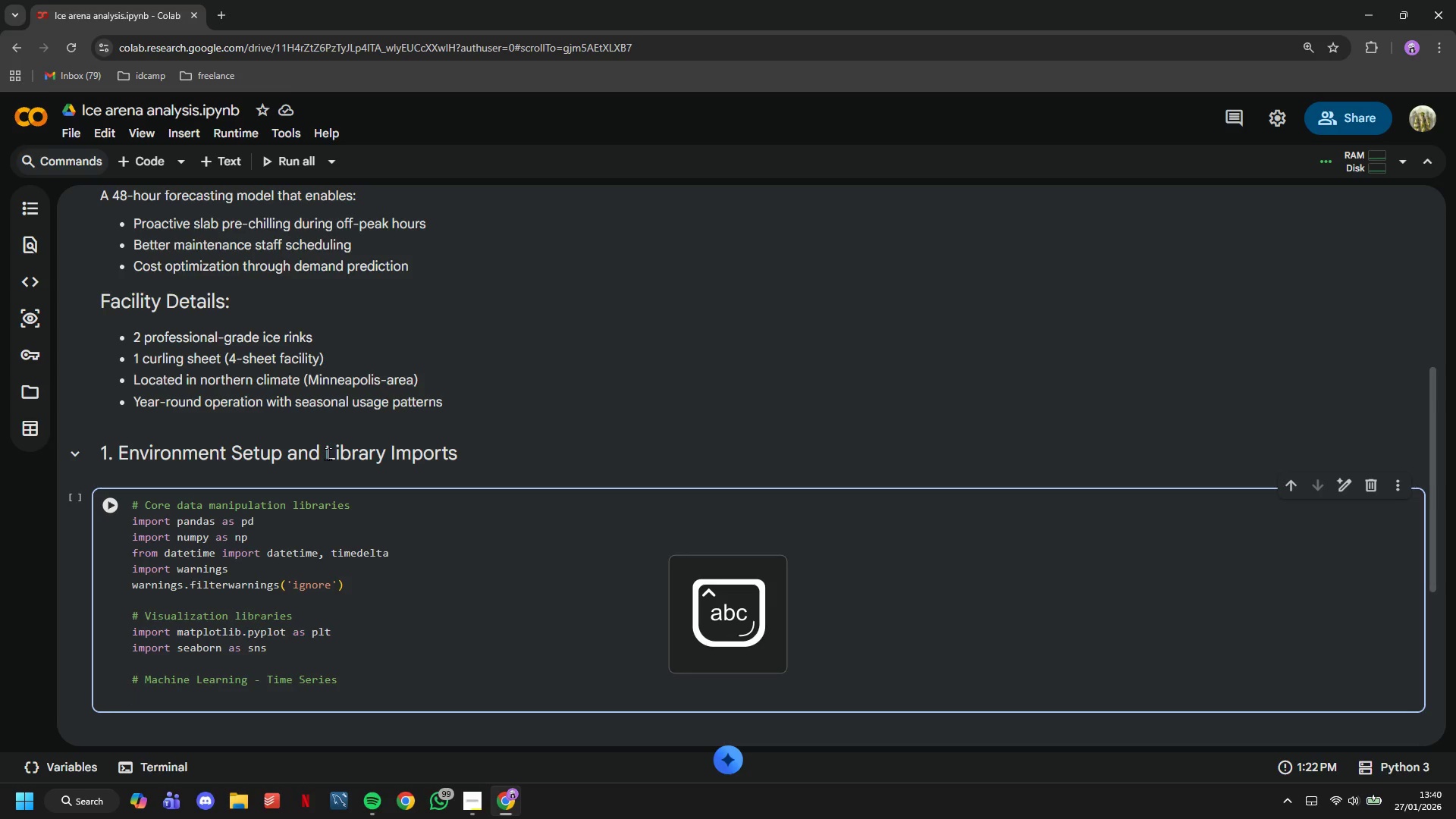 
type(# using sklearn models a)
key(Backspace)
type(instead of )
 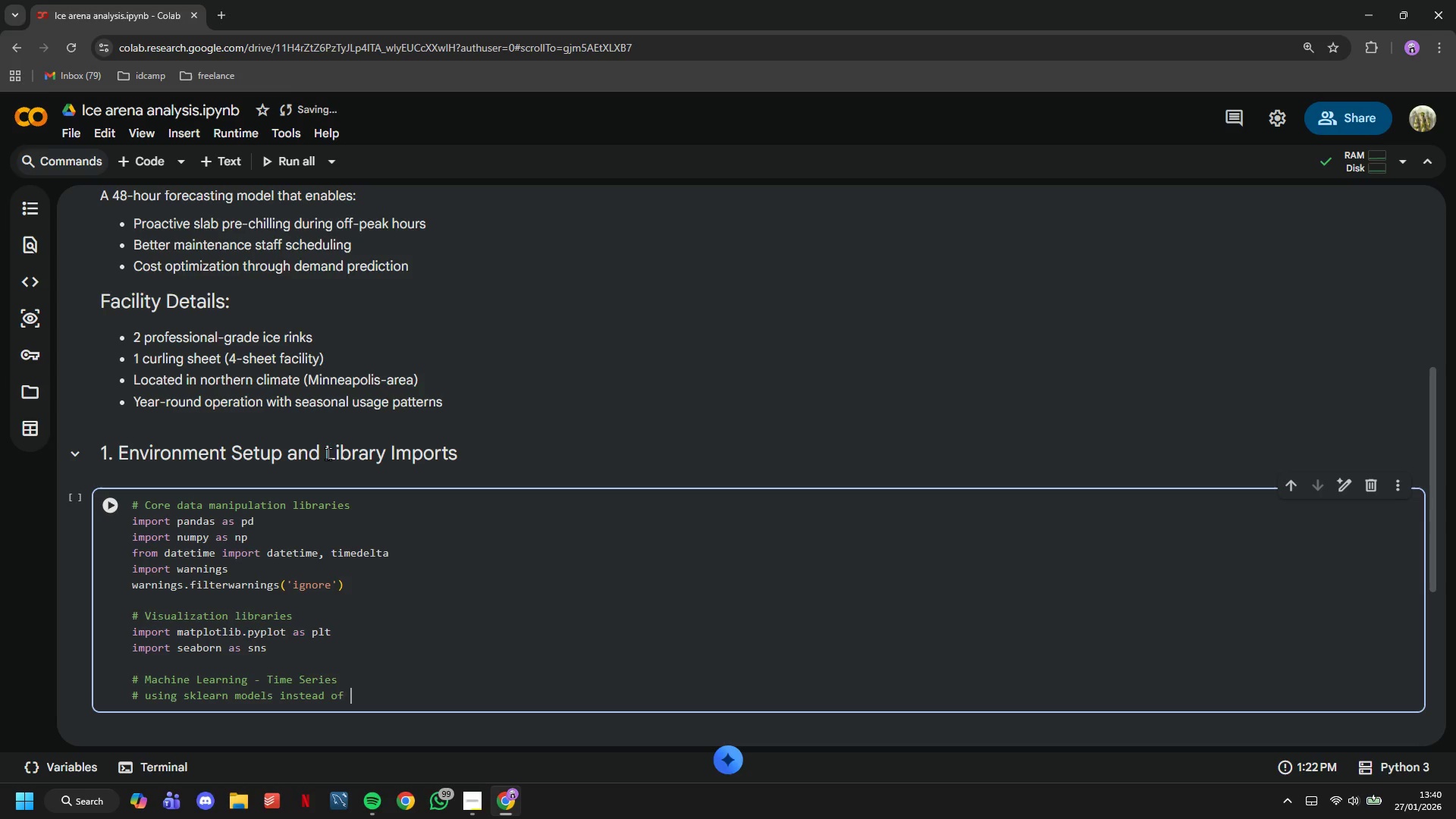 
scroll: coordinate [234, 452], scroll_direction: down, amount: 6.0
 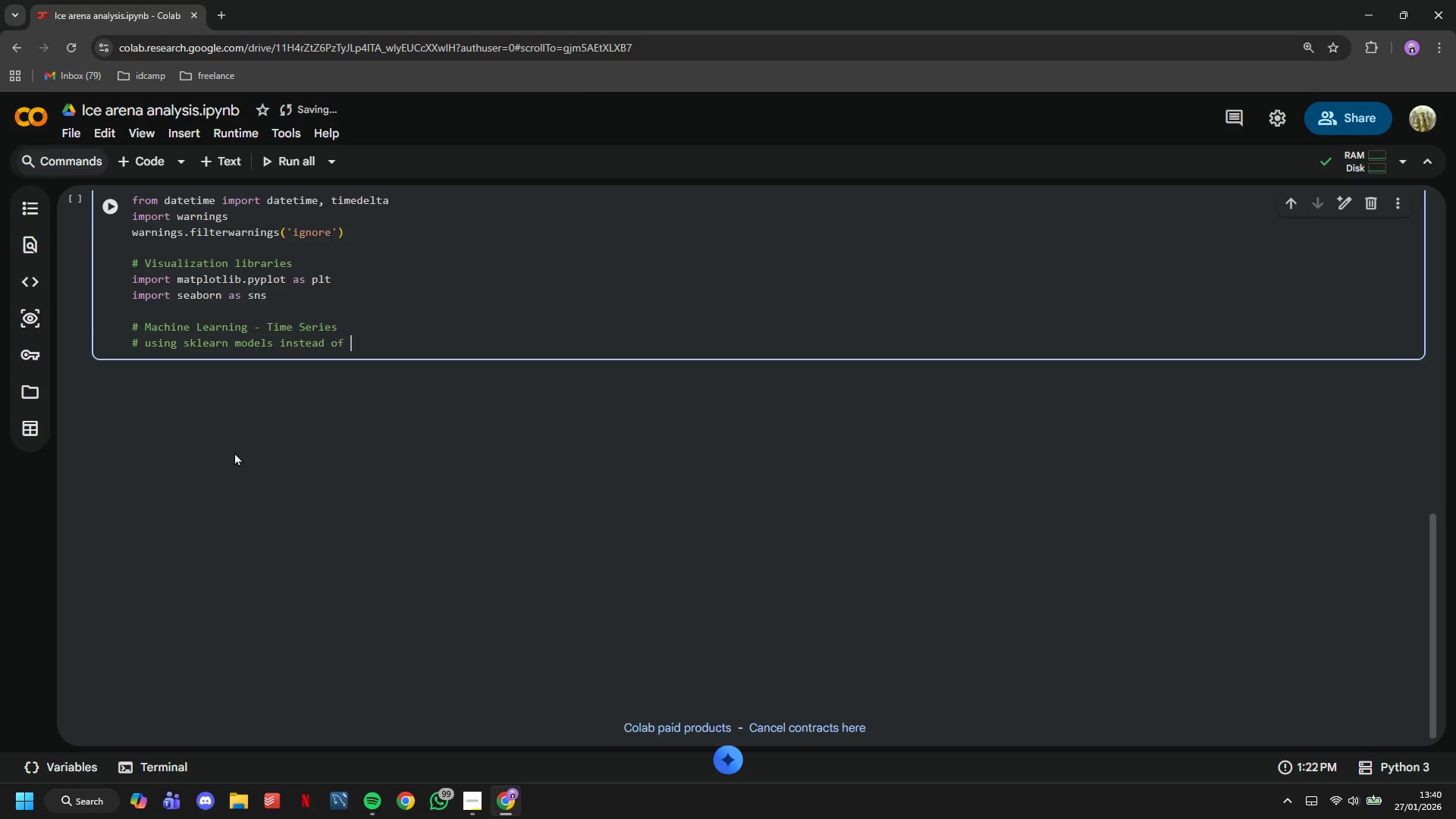 
type(stats model)
 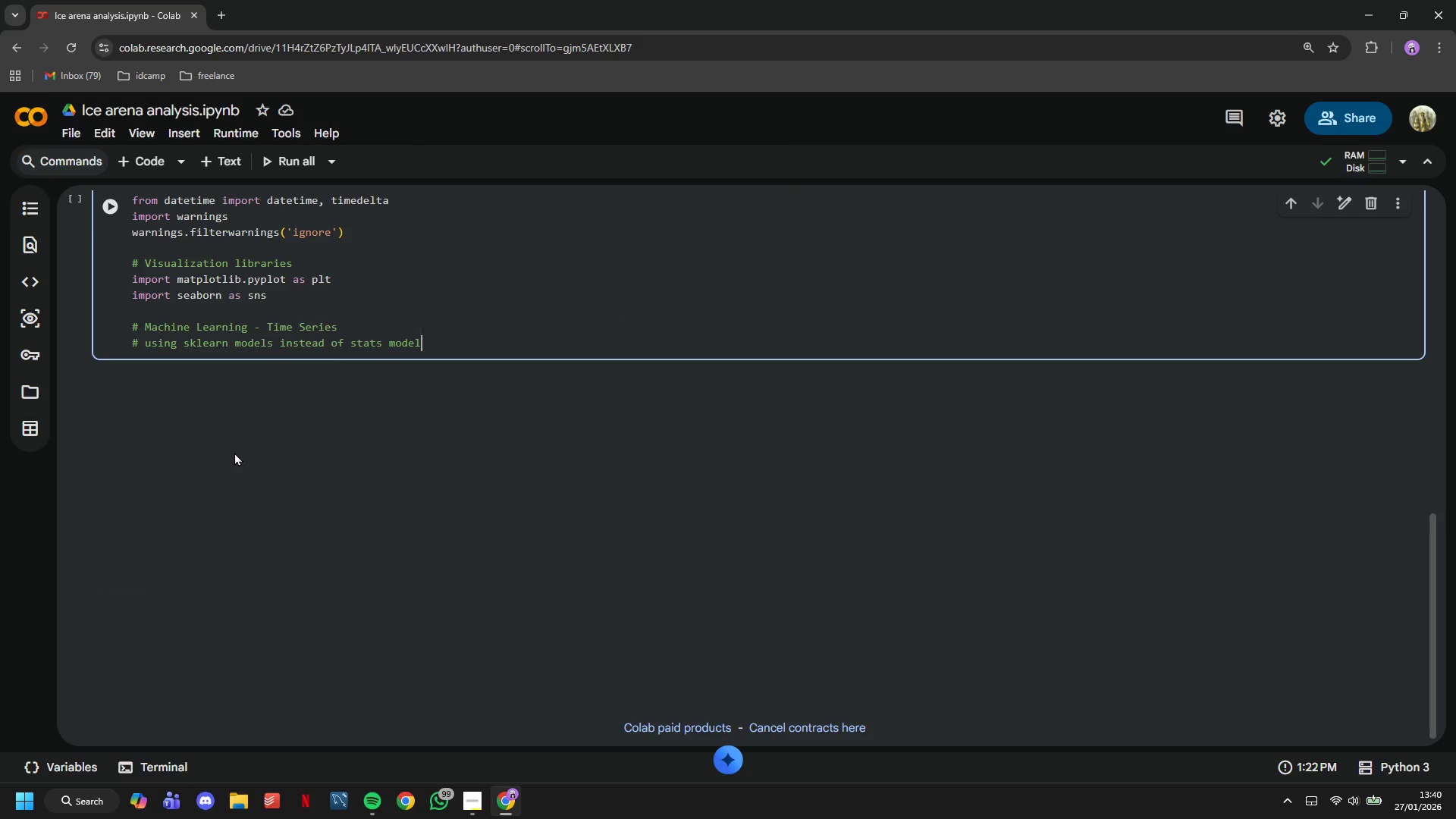 
key(Enter)
 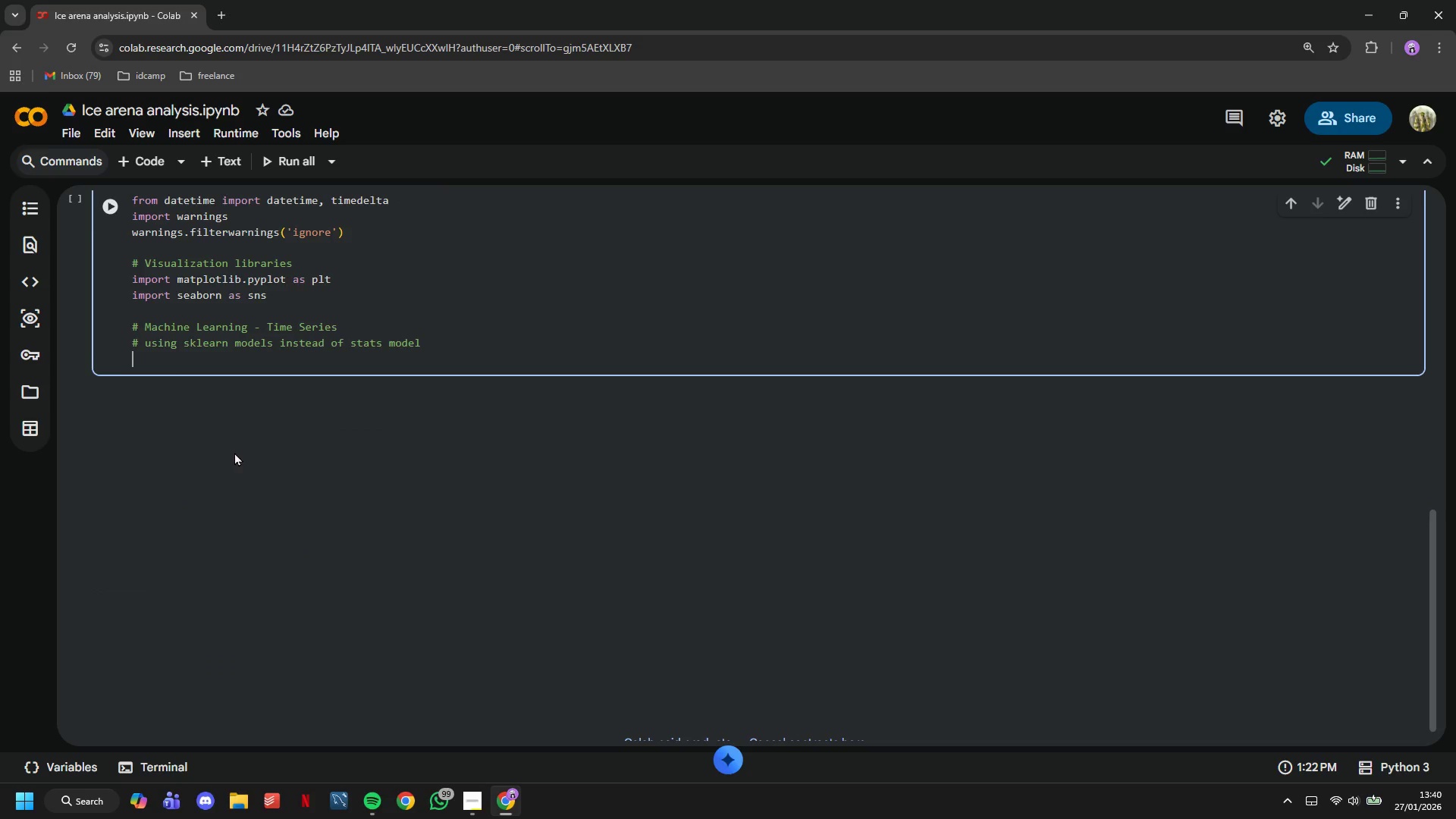 
key(Enter)
 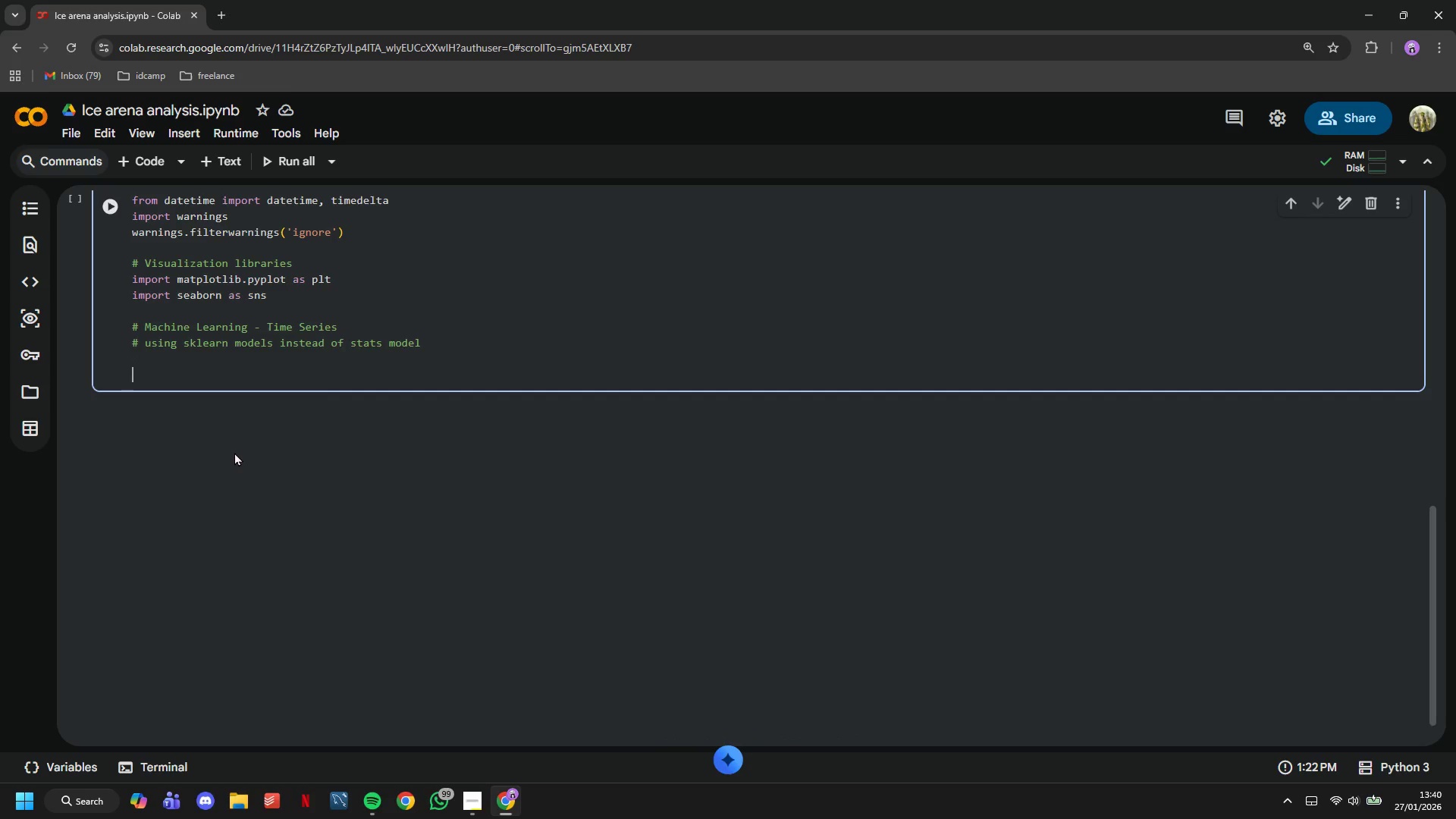 
type(# Machine l)
key(Backspace)
type(Learning - General)
 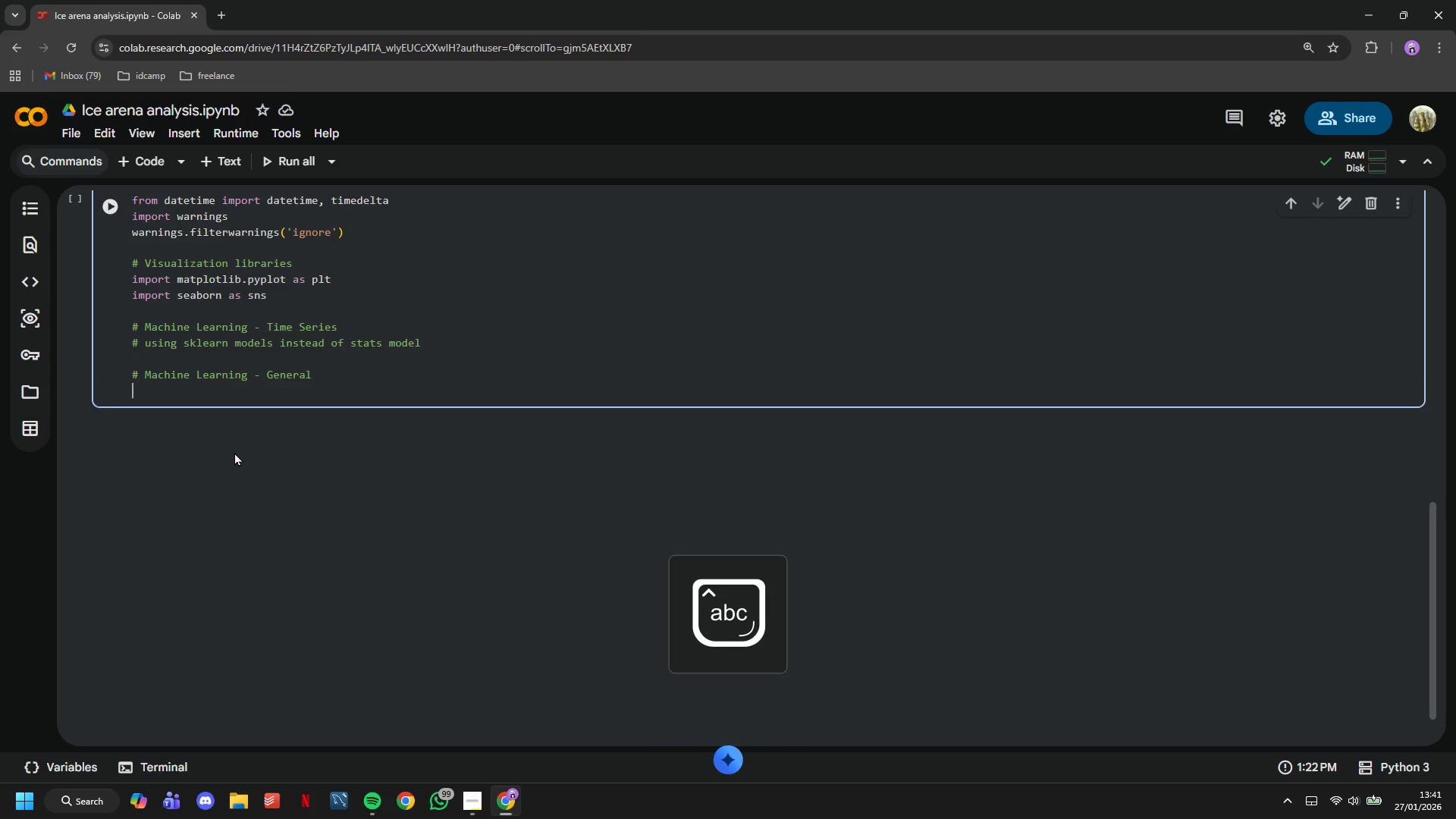 
key(Enter)
 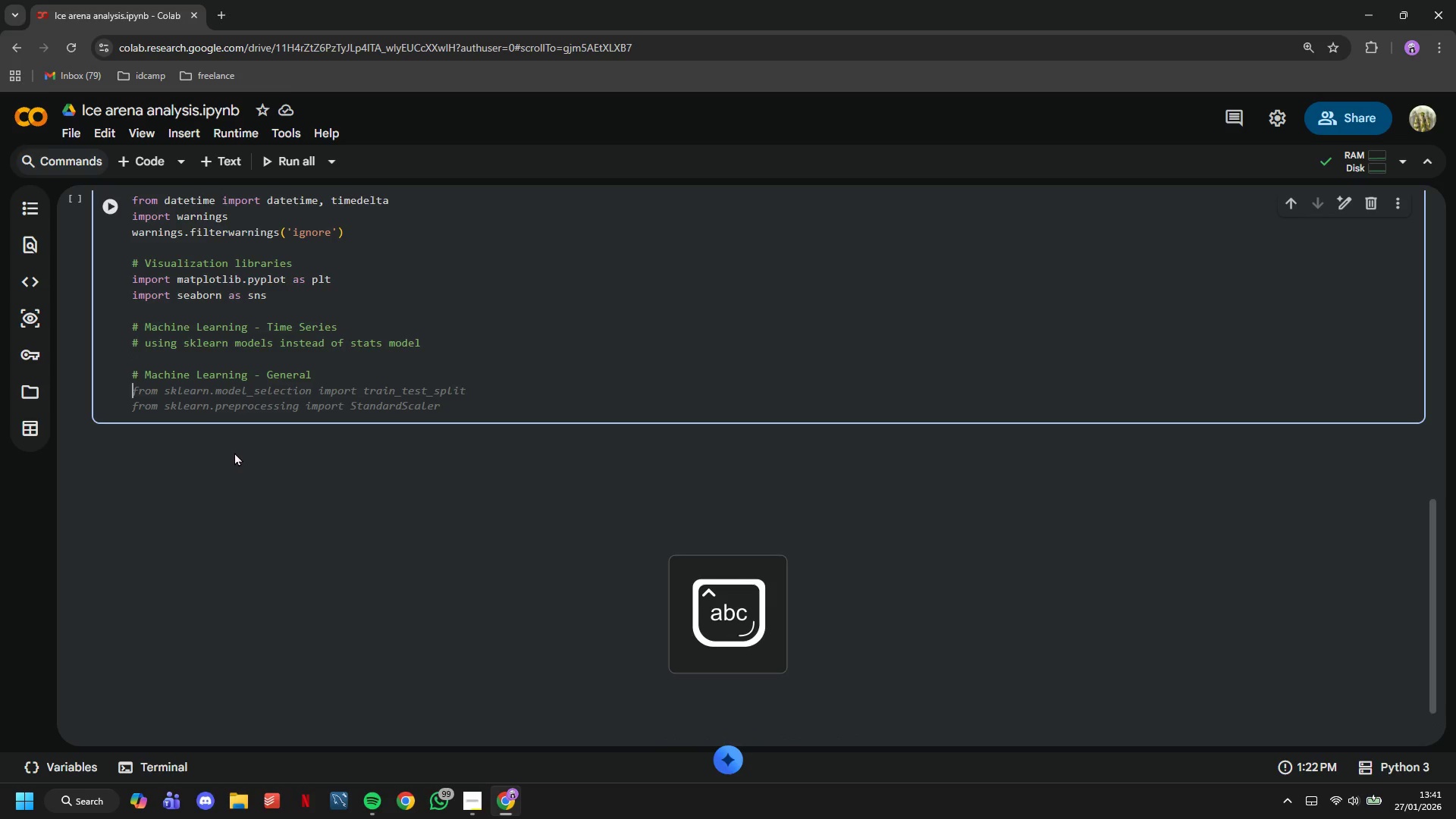 
type(from sk;)
key(Backspace)
type(learn.model)
key(Tab)
type( import TimeSeriesSplit)
 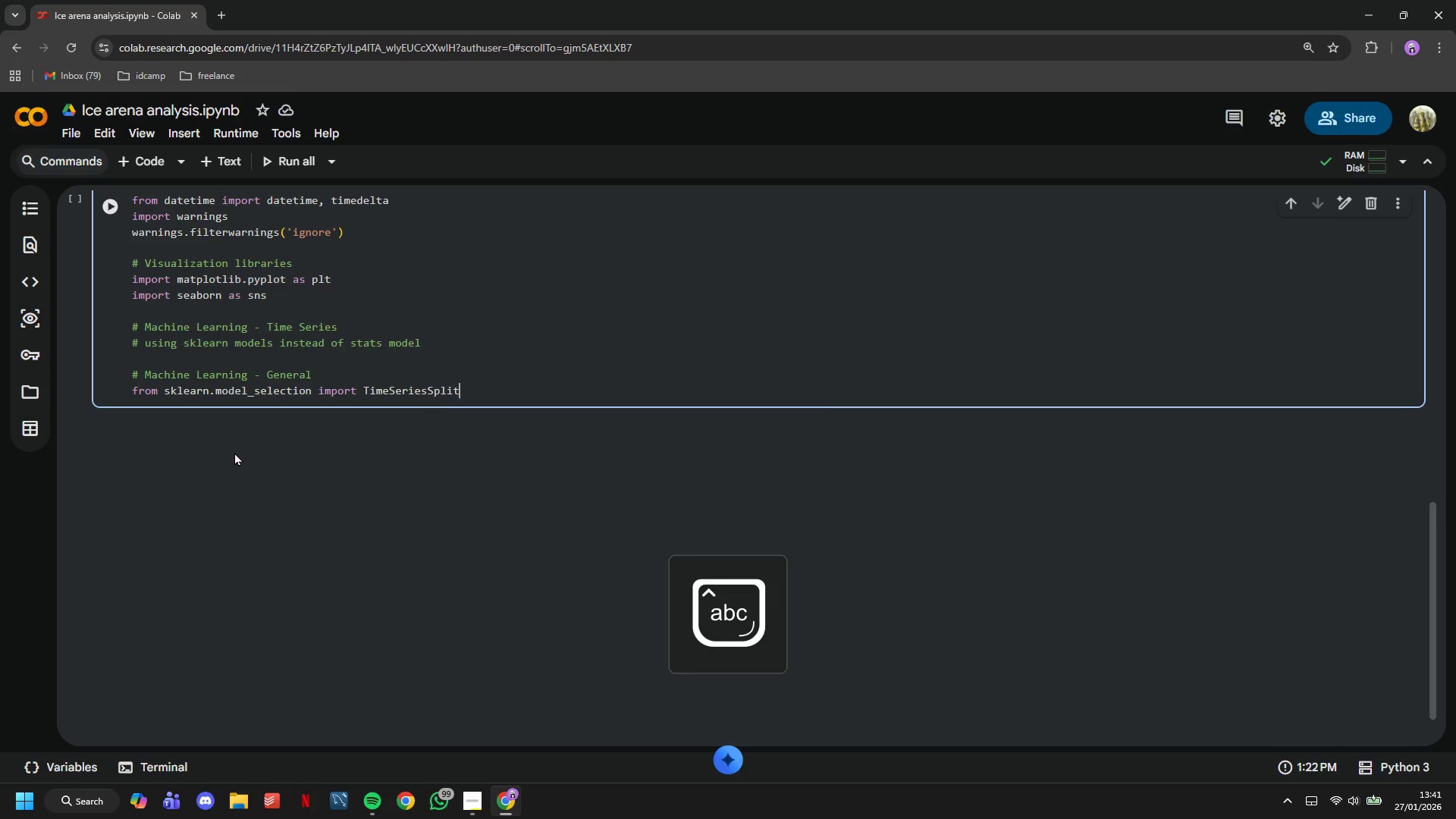 
key(Enter)
 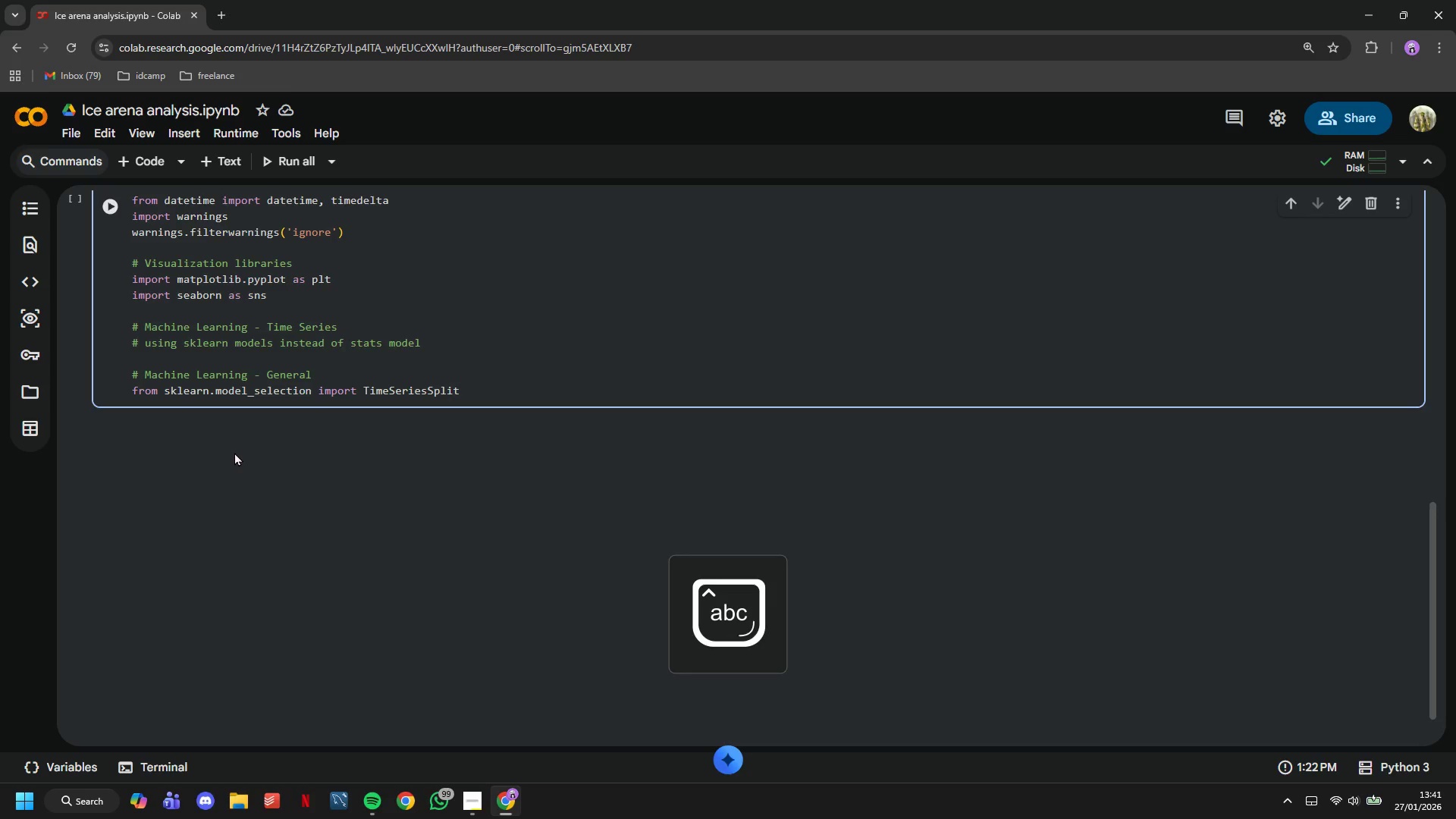 
key(Enter)
 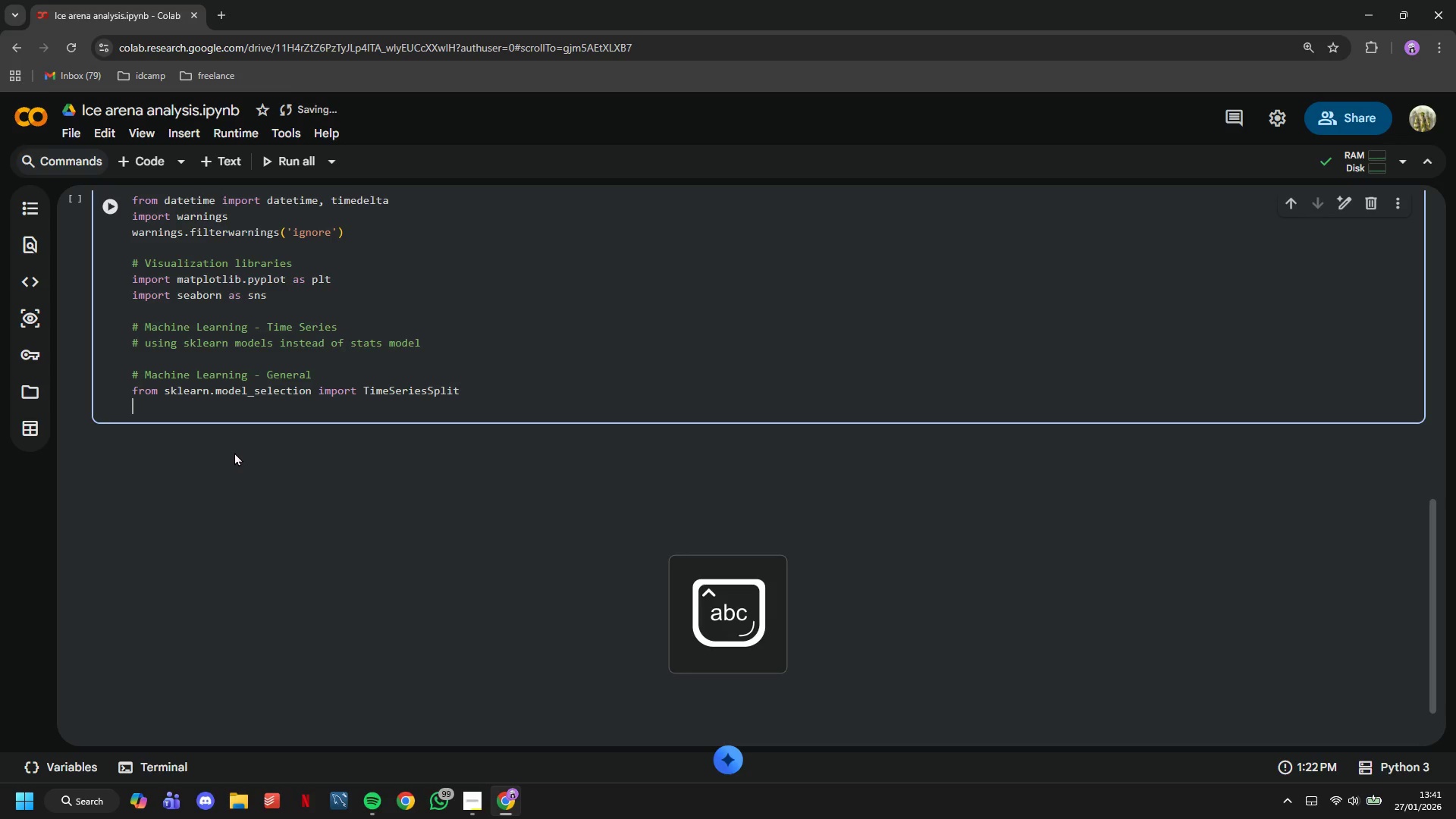 
type(from sklearn.pre)
key(Tab)
type( import Standa)
key(Tab)
 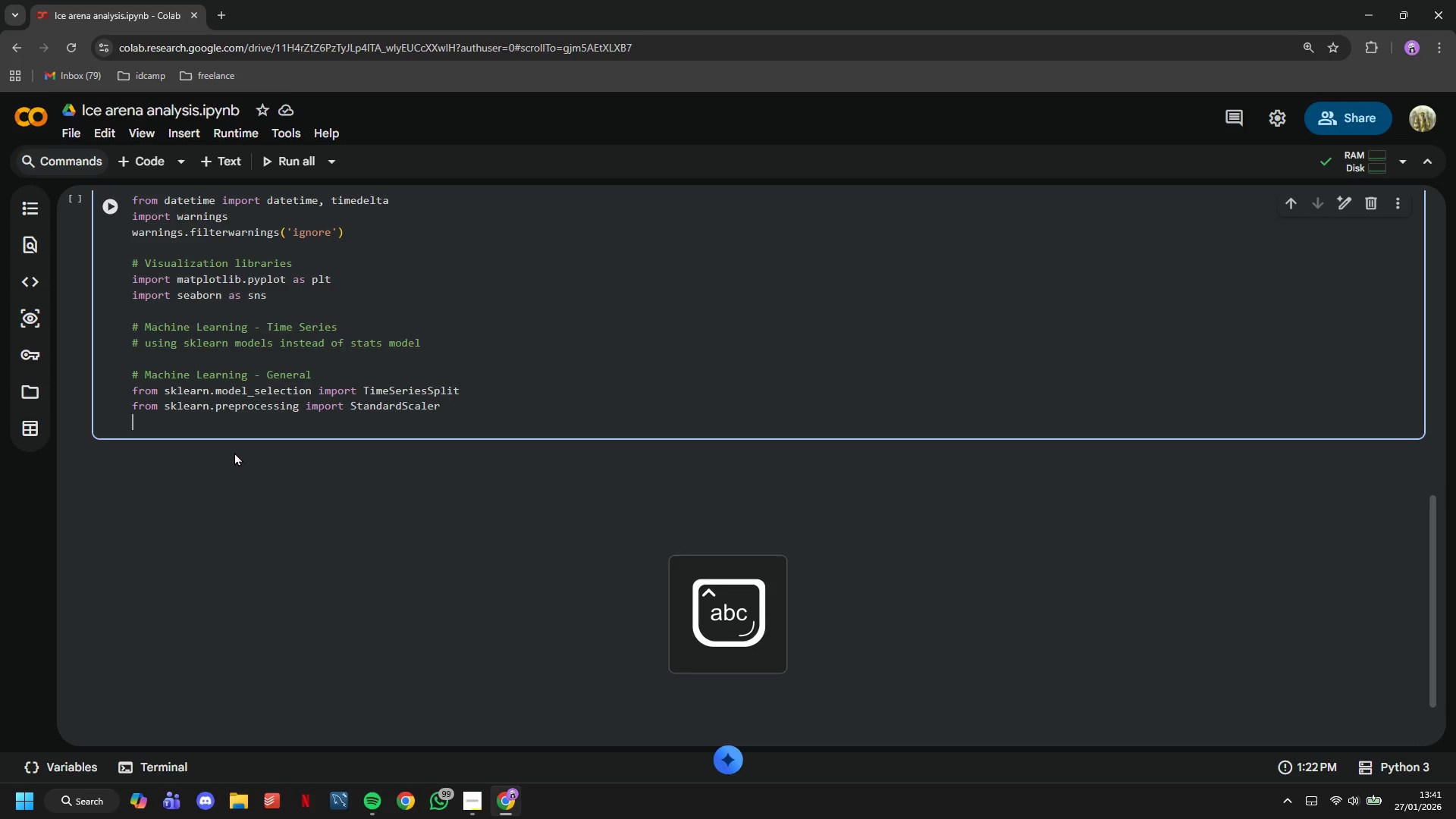 
key(Enter)
 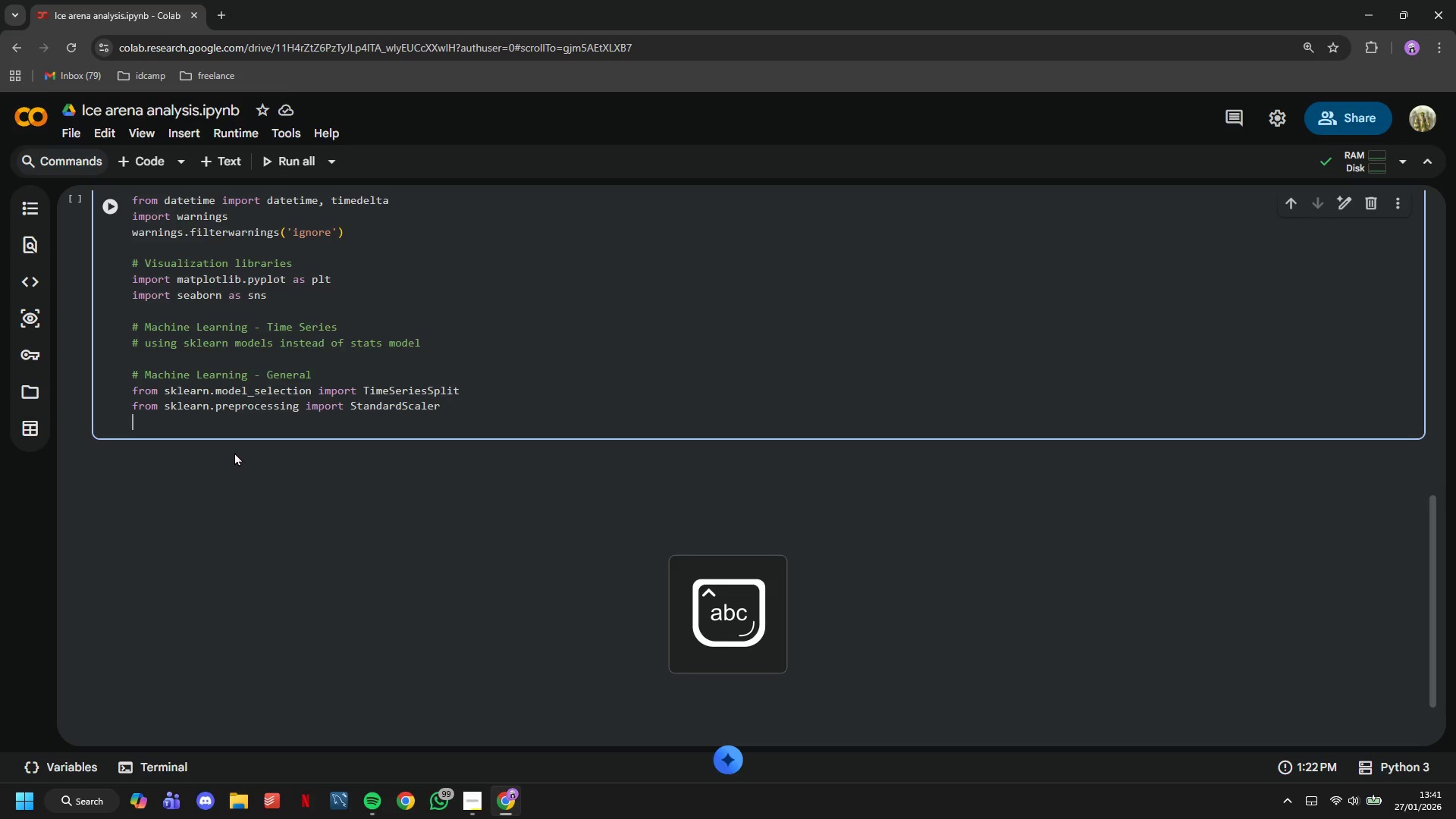 
type(from sklearn.me)
key(Tab)
type( import mean_ab)
key(Tab)
type(.)
key(Backspace)
type(, mean)
key(Tab)
type(, r2_score)
 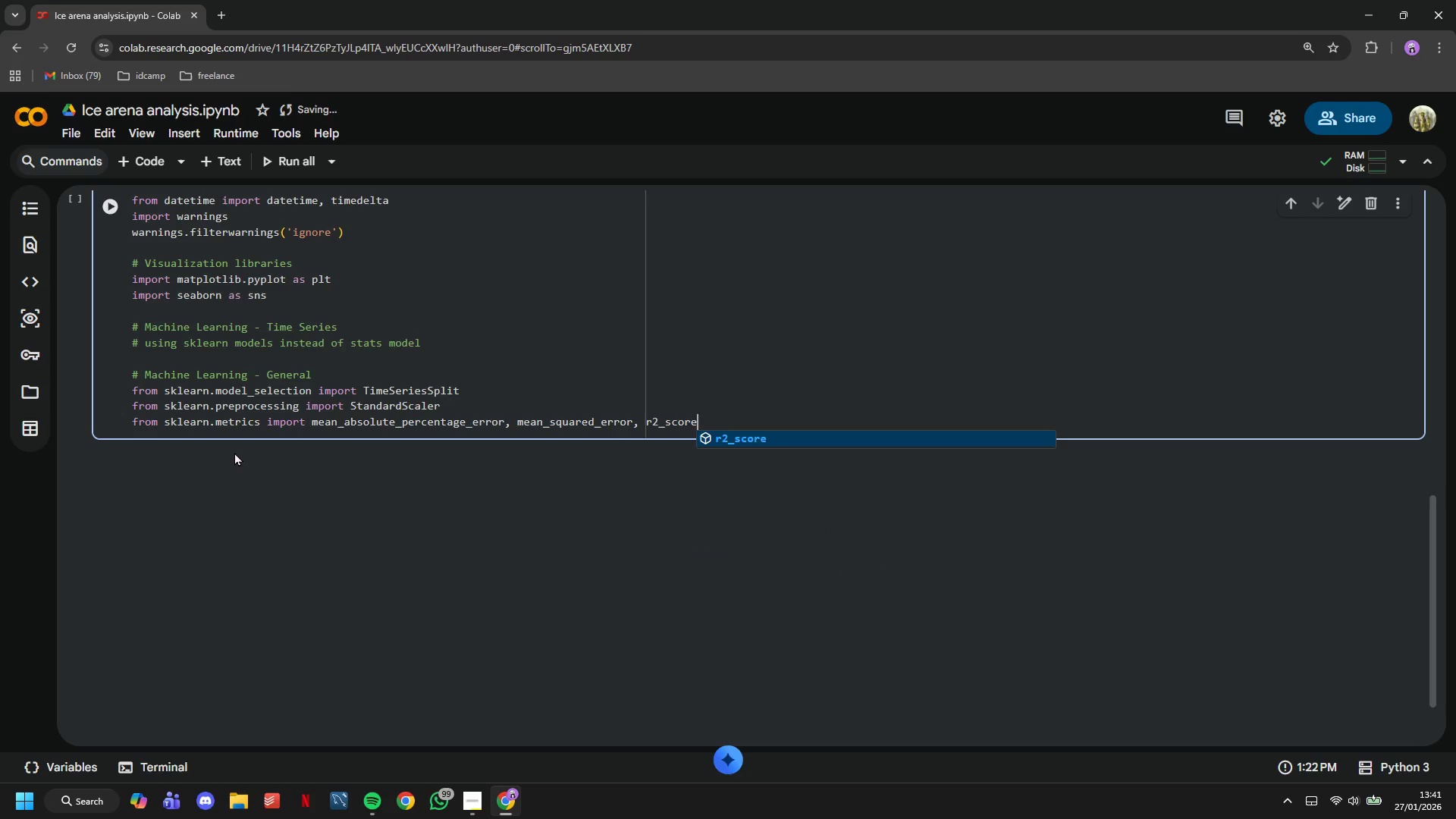 
key(Enter)
 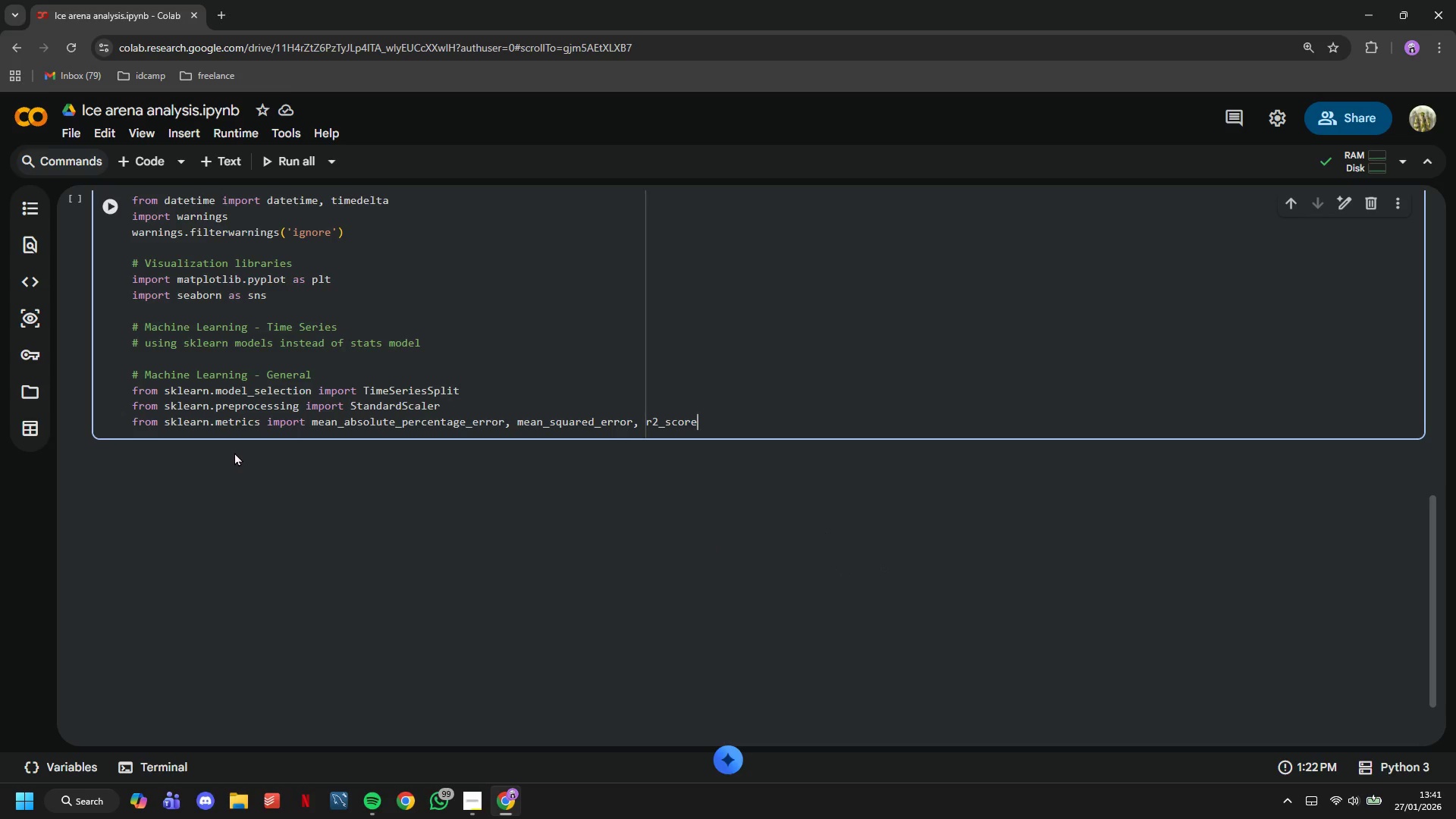 
key(Enter)
 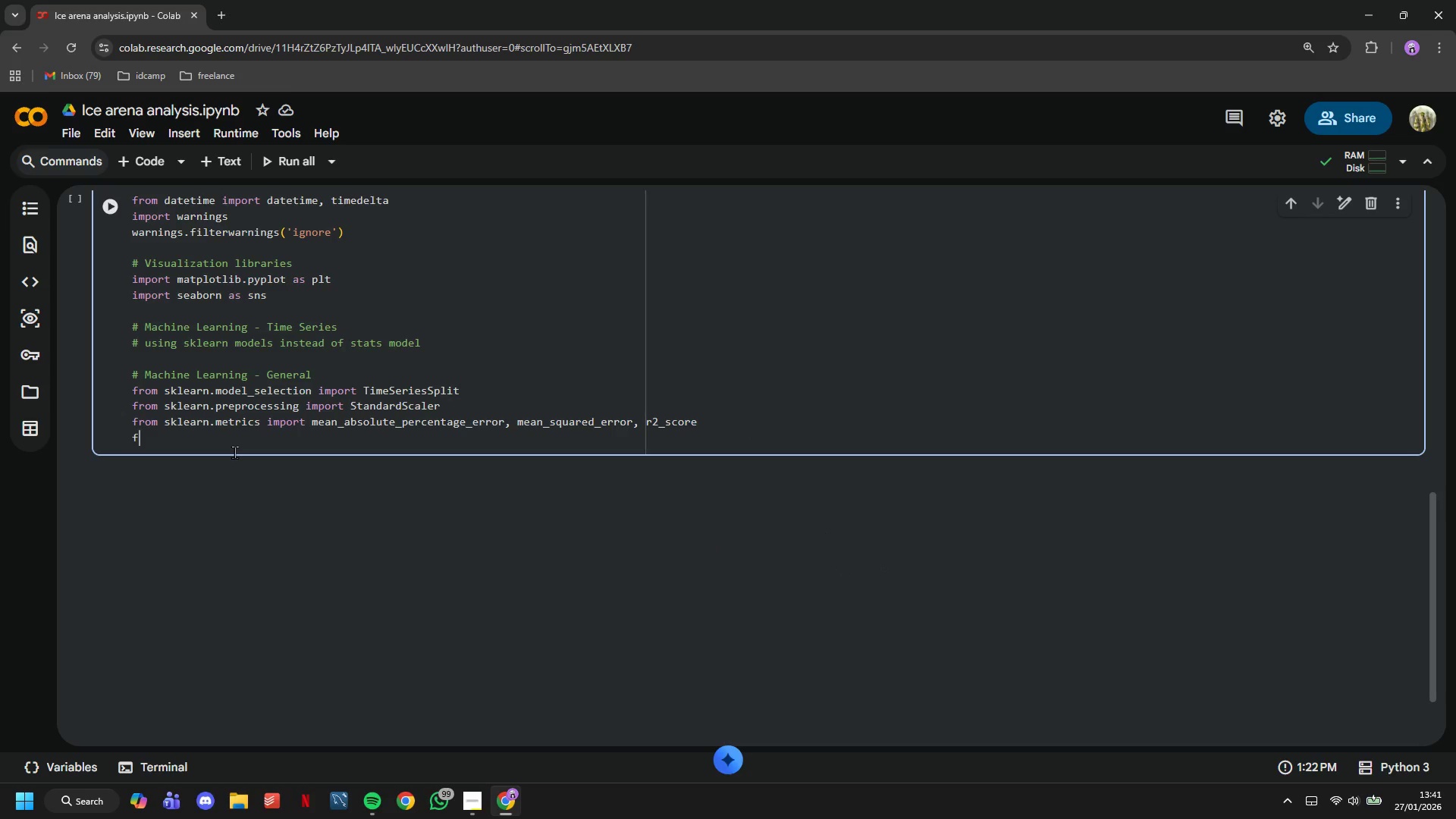 
type(from sklearn.en)
key(Tab)
type( import Rad)
key(Backspace)
type(n)
key(Tab)
key(Backspace)
key(Backspace)
key(Backspace)
key(Backspace)
key(Backspace)
key(Backspace)
key(Backspace)
key(Backspace)
key(Backspace)
key(Backspace)
type(Reg)
key(Tab)
type(, Gradient)
 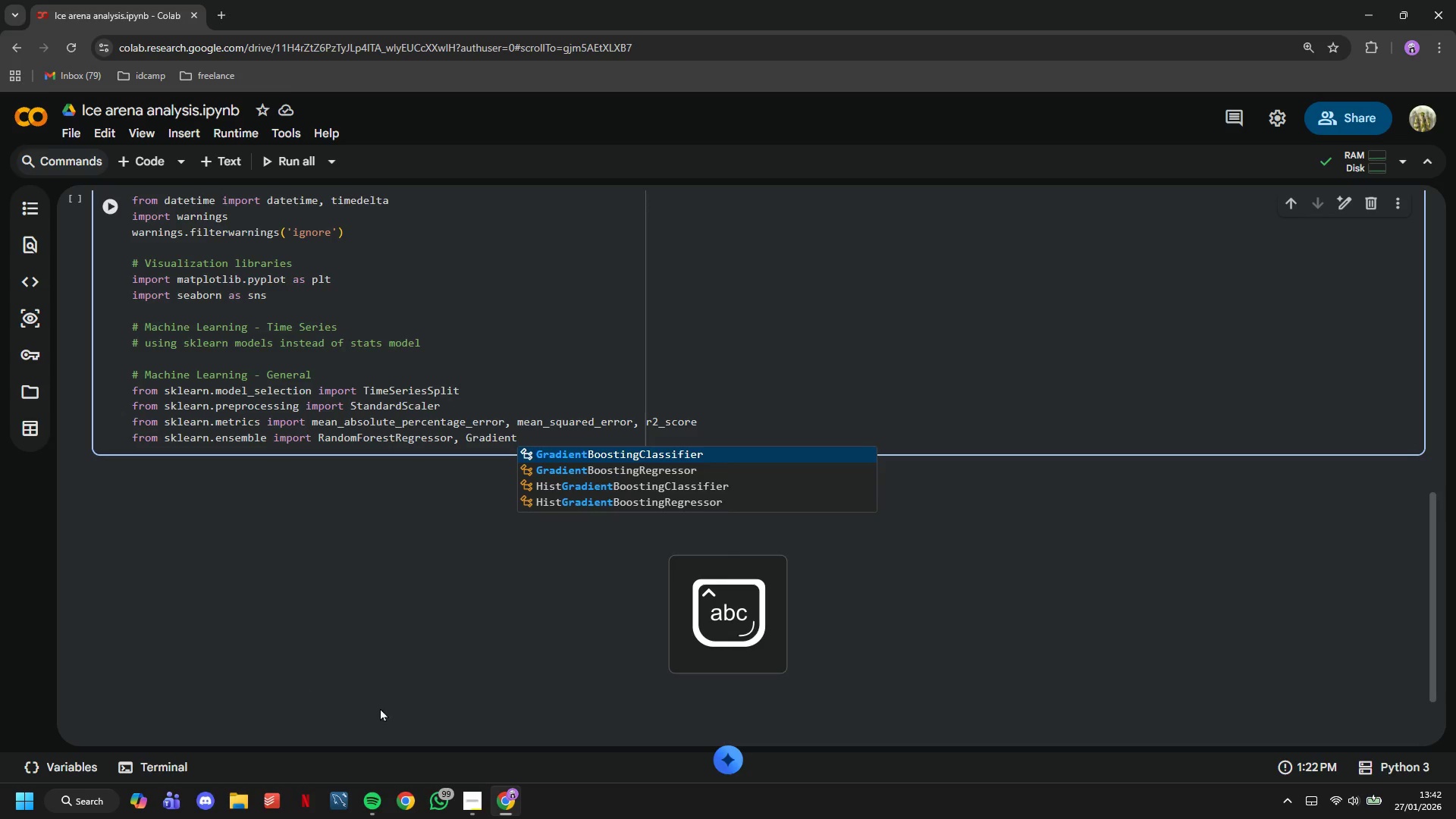 
left_click([478, 804])